 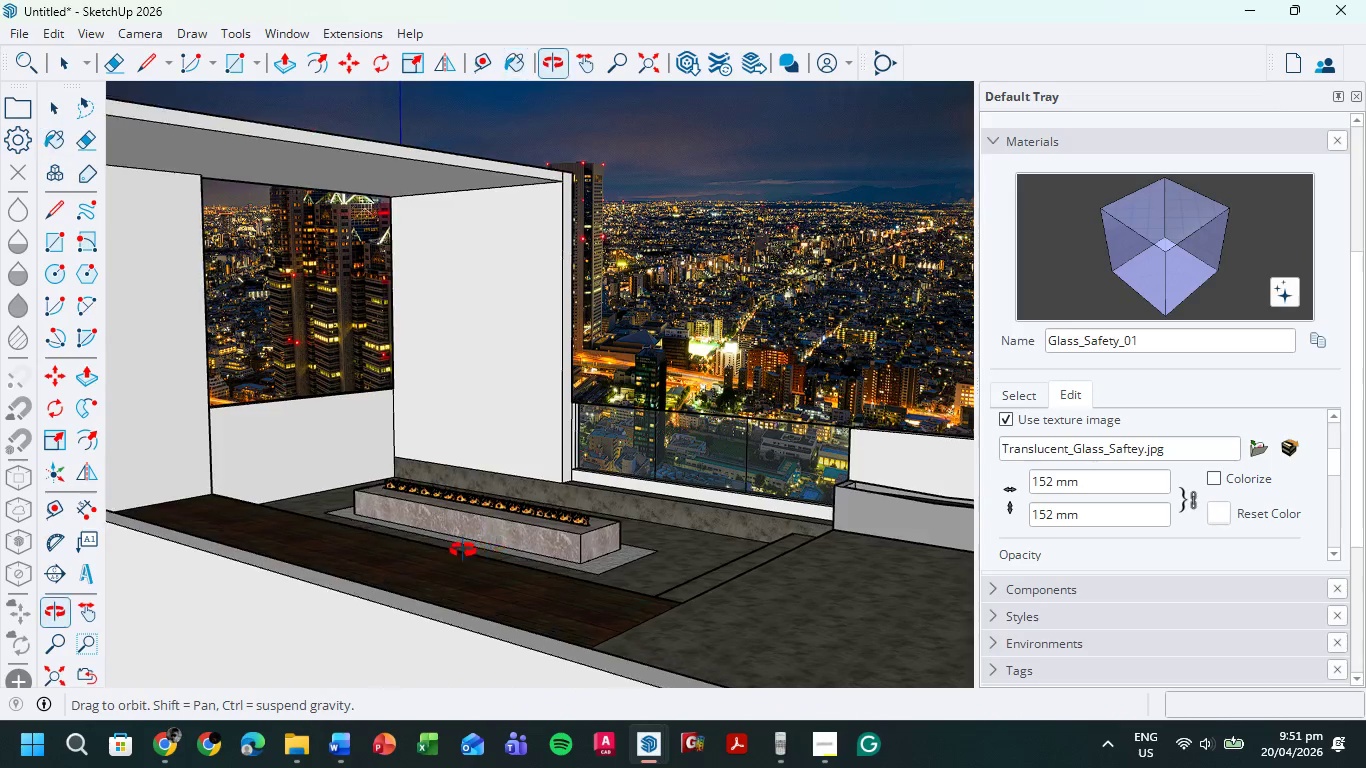 
hold_key(key=ShiftLeft, duration=0.53)
 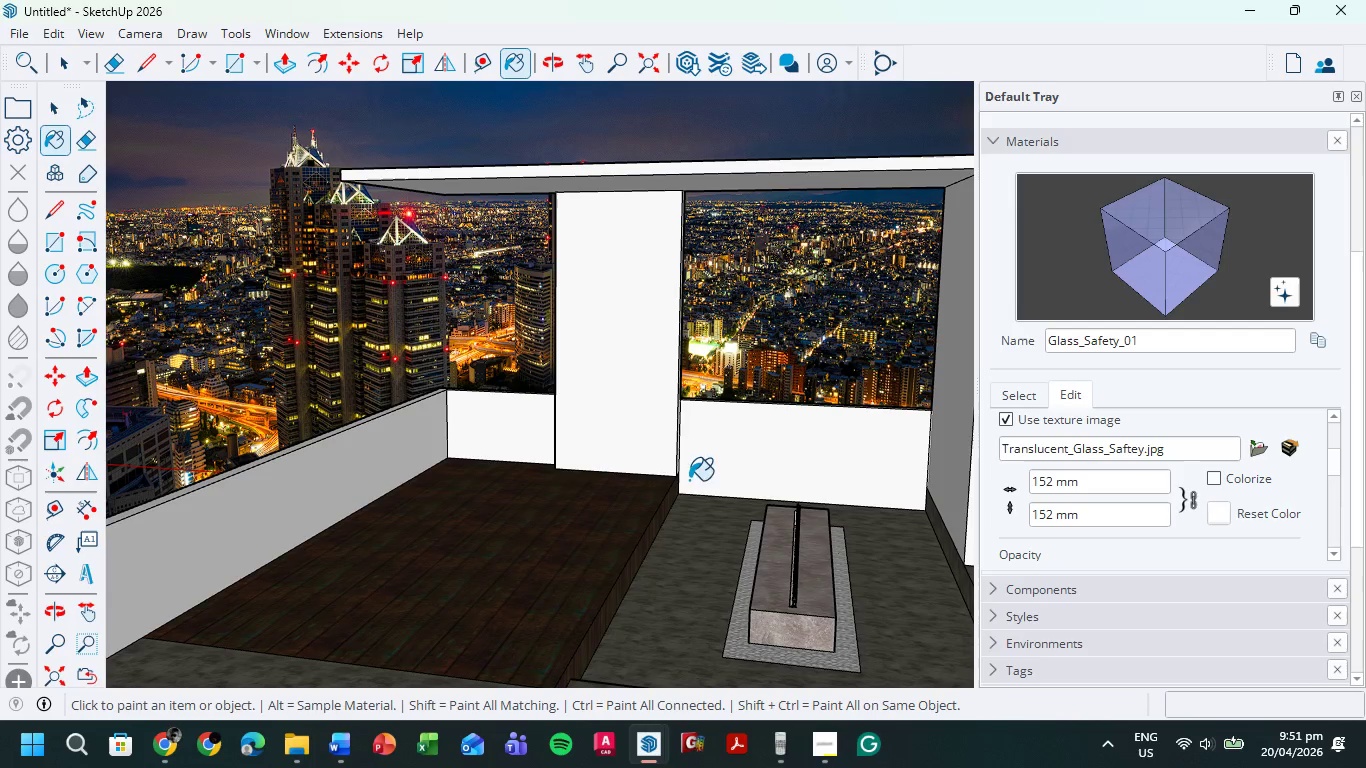 
wait(6.84)
 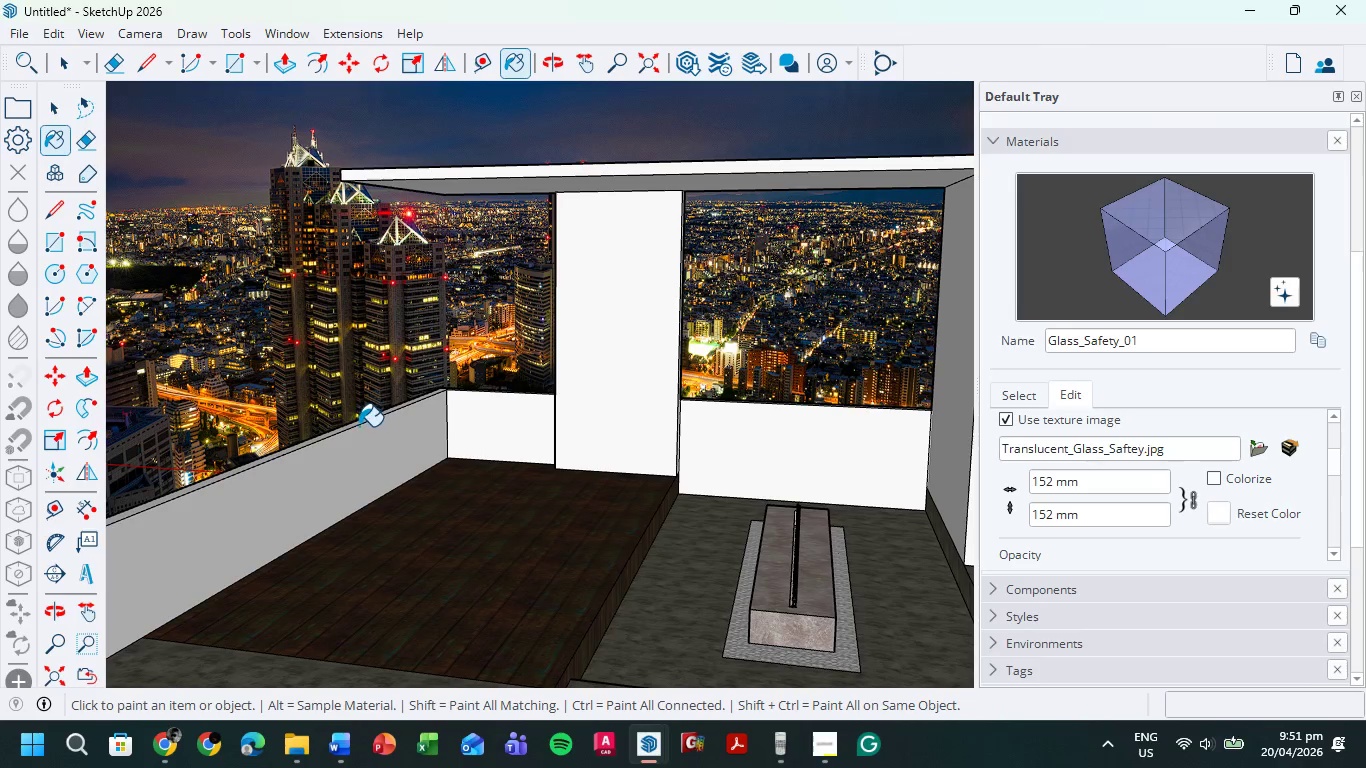 
hold_key(key=ShiftLeft, duration=0.44)
 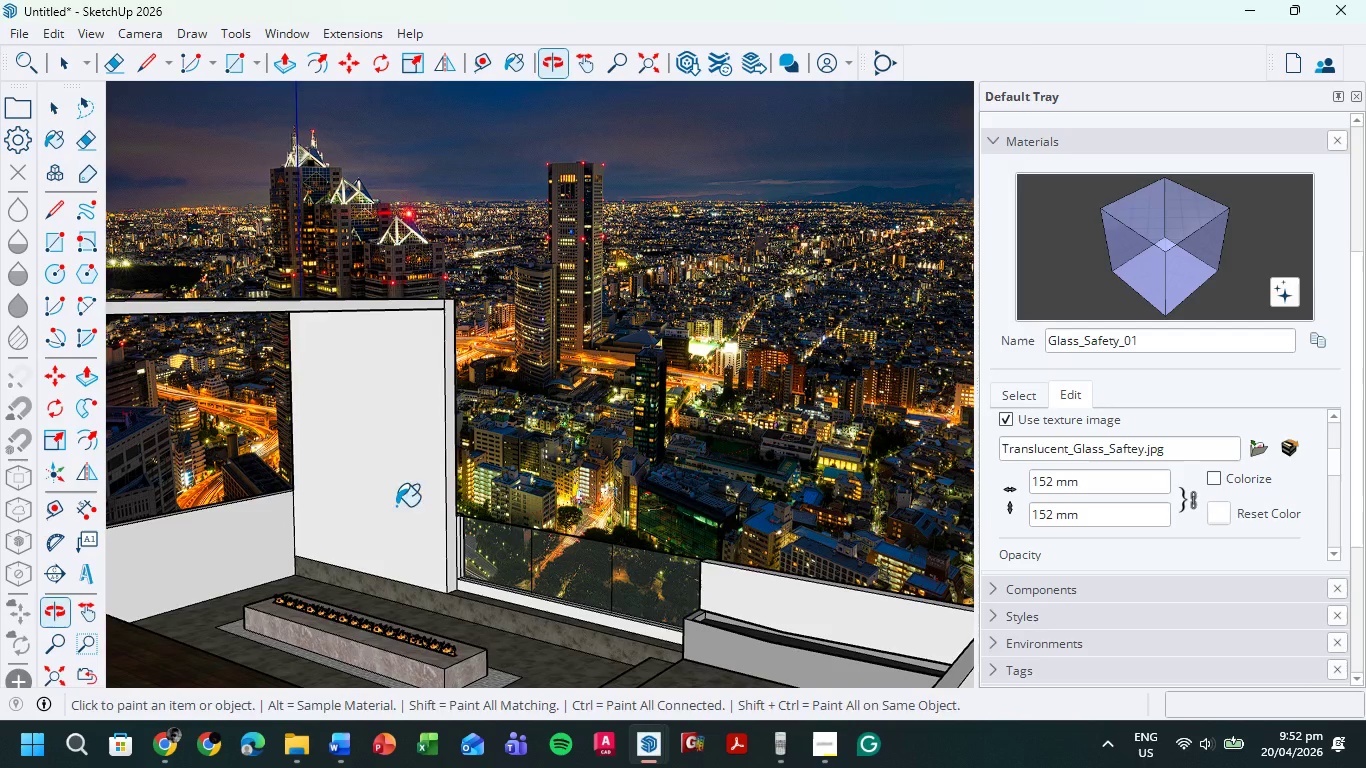 
hold_key(key=ShiftLeft, duration=1.0)
 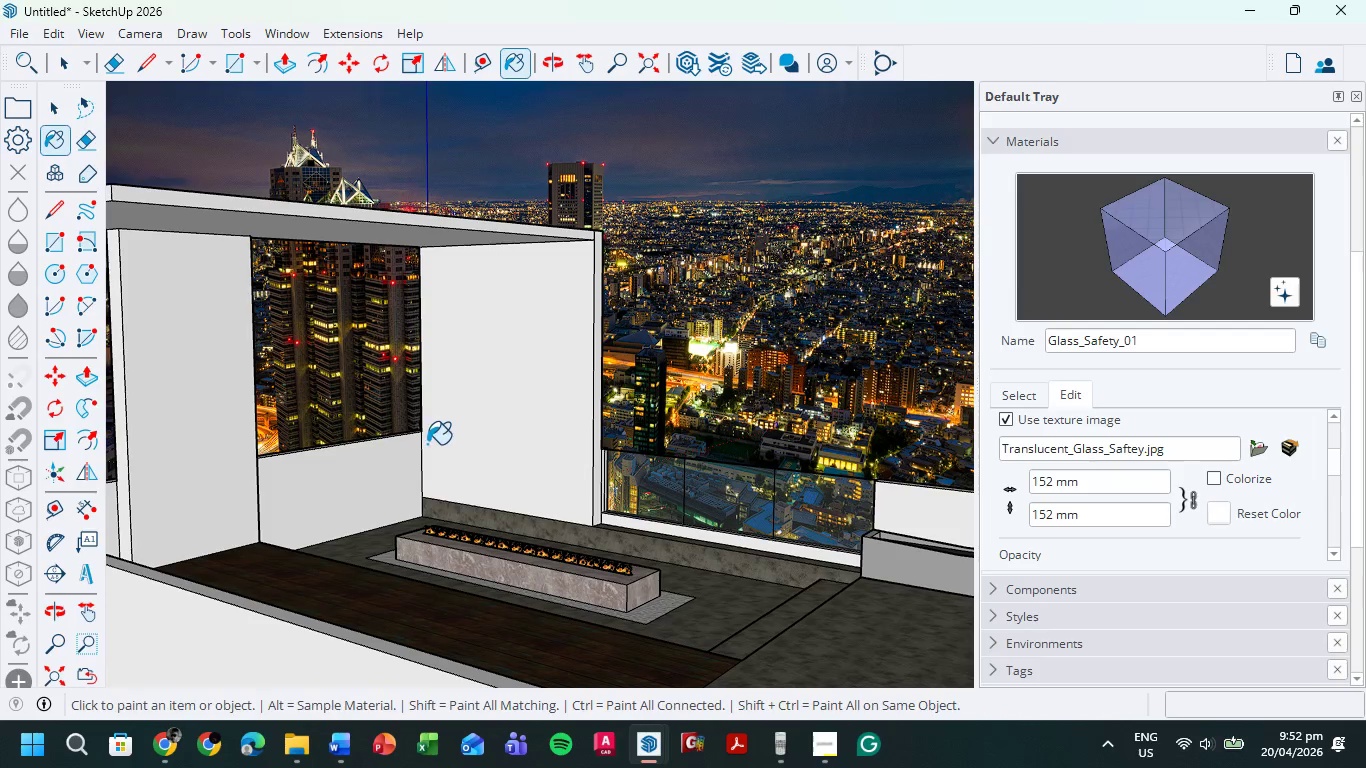 
hold_key(key=ShiftLeft, duration=0.48)
 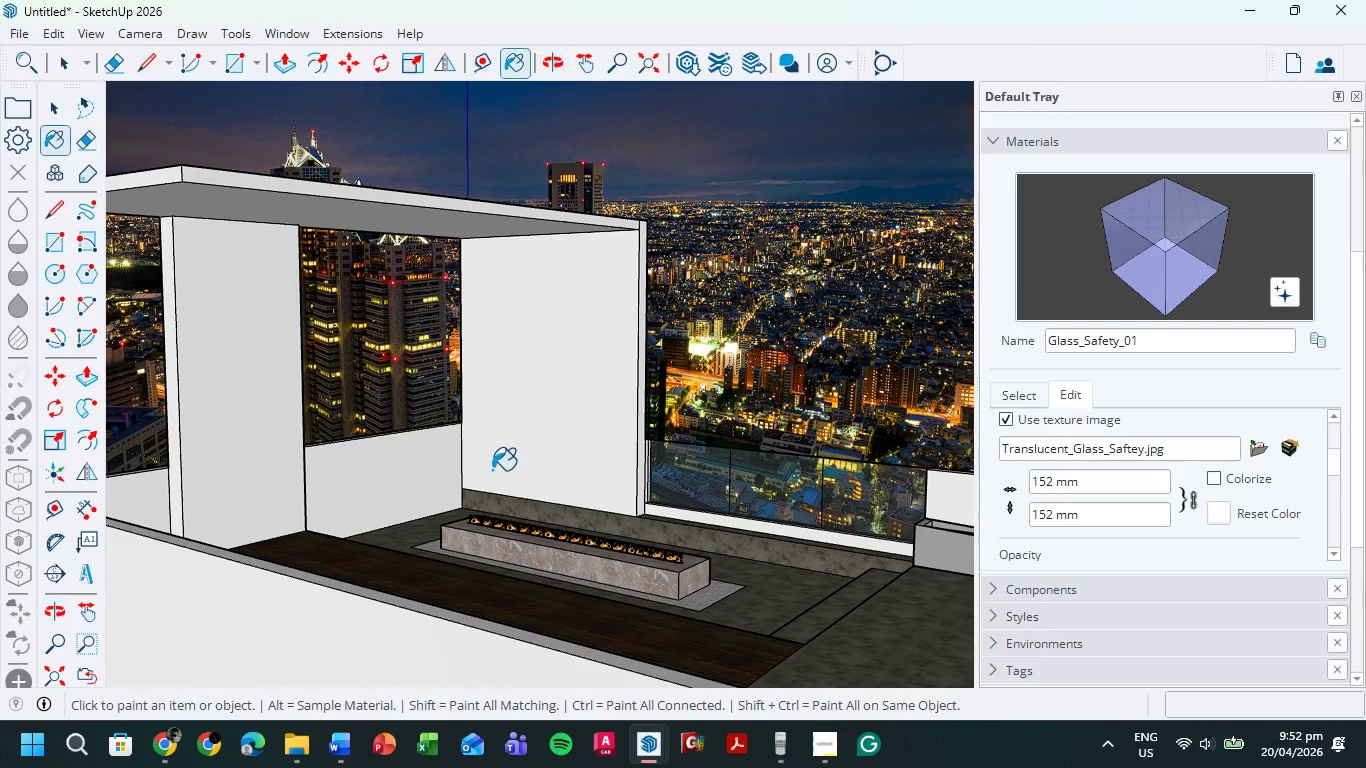 
scroll: coordinate [551, 492], scroll_direction: up, amount: 1.0
 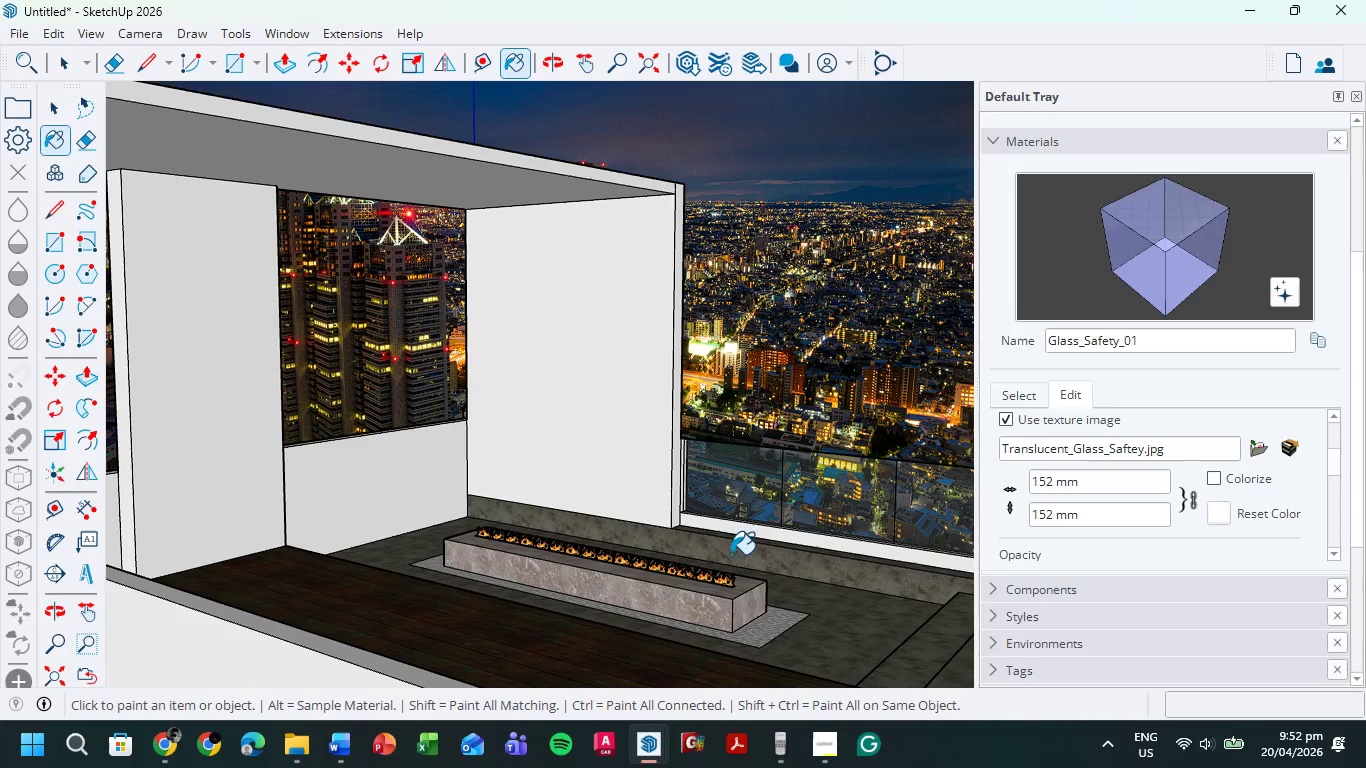 
hold_key(key=ShiftLeft, duration=0.5)
 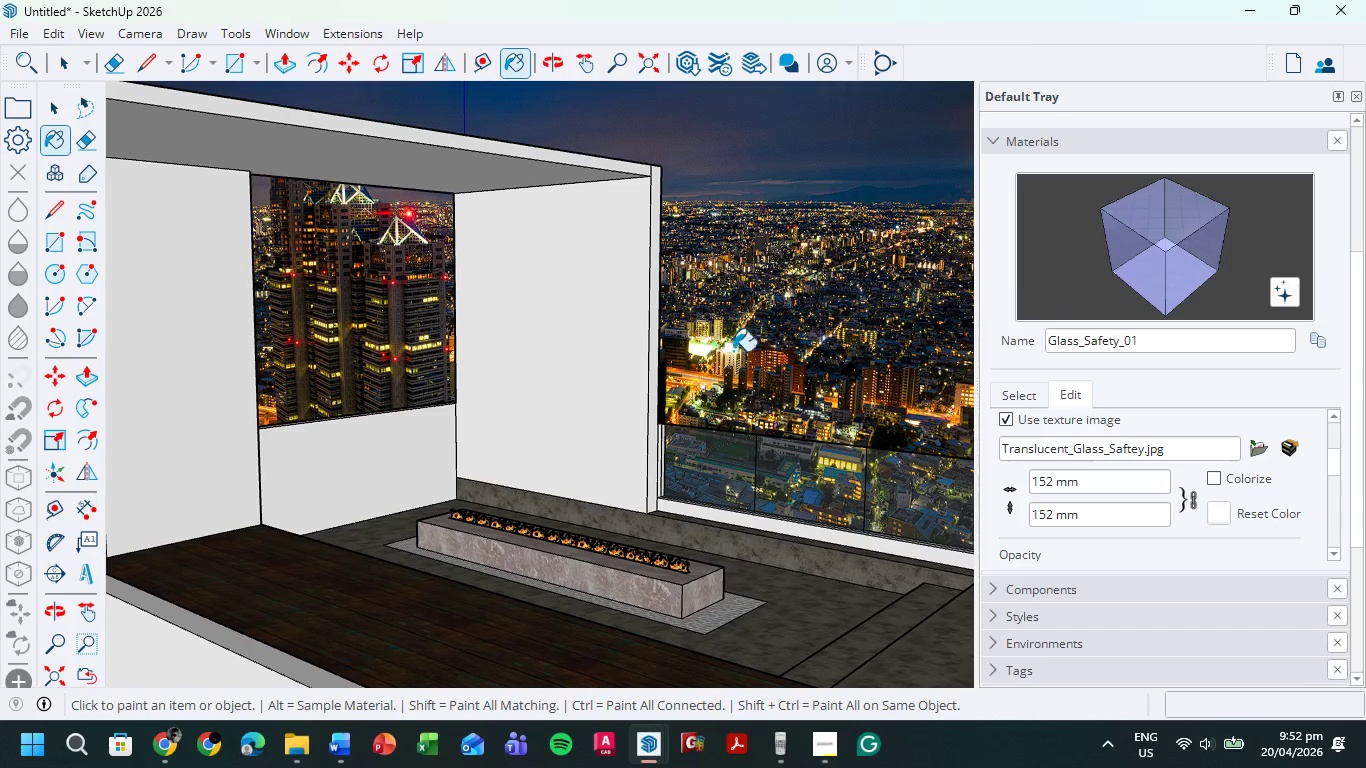 
scroll: coordinate [707, 355], scroll_direction: down, amount: 1.0
 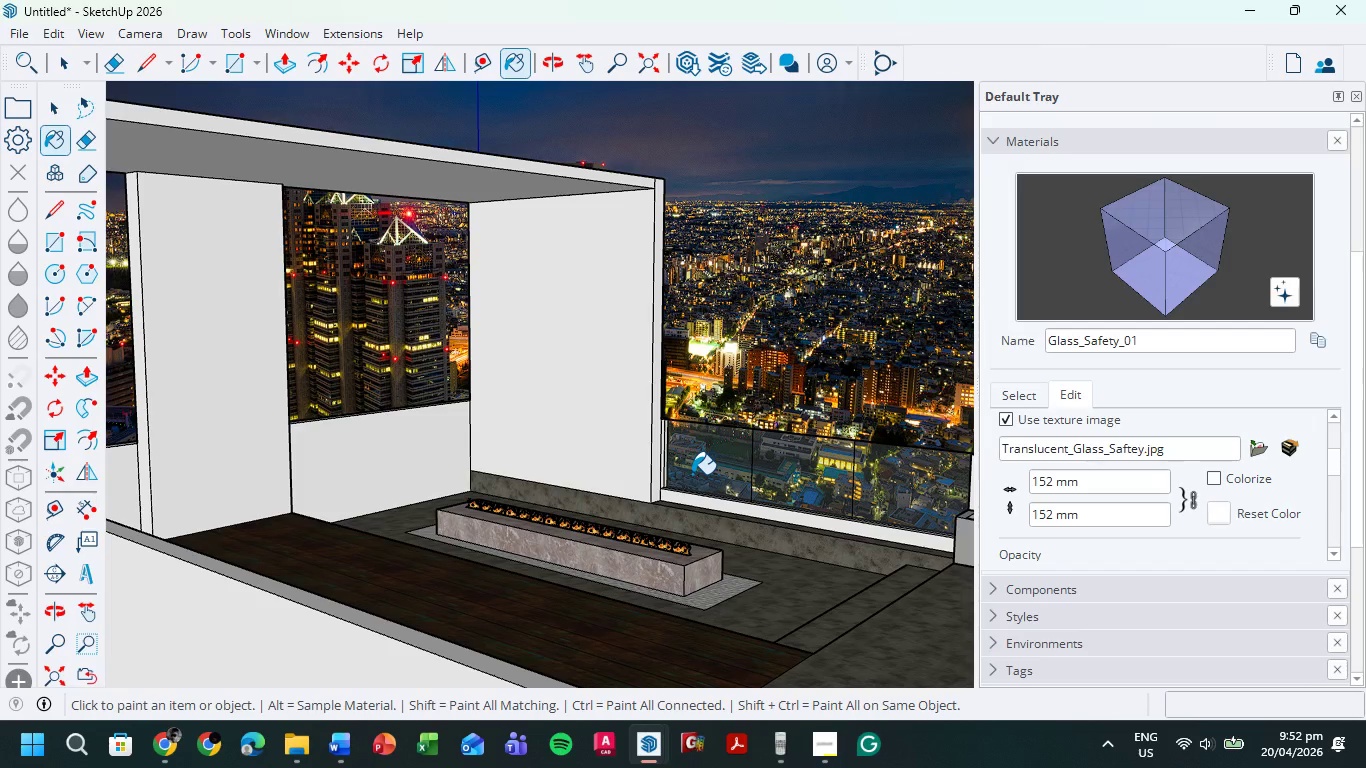 
hold_key(key=ShiftLeft, duration=1.02)
 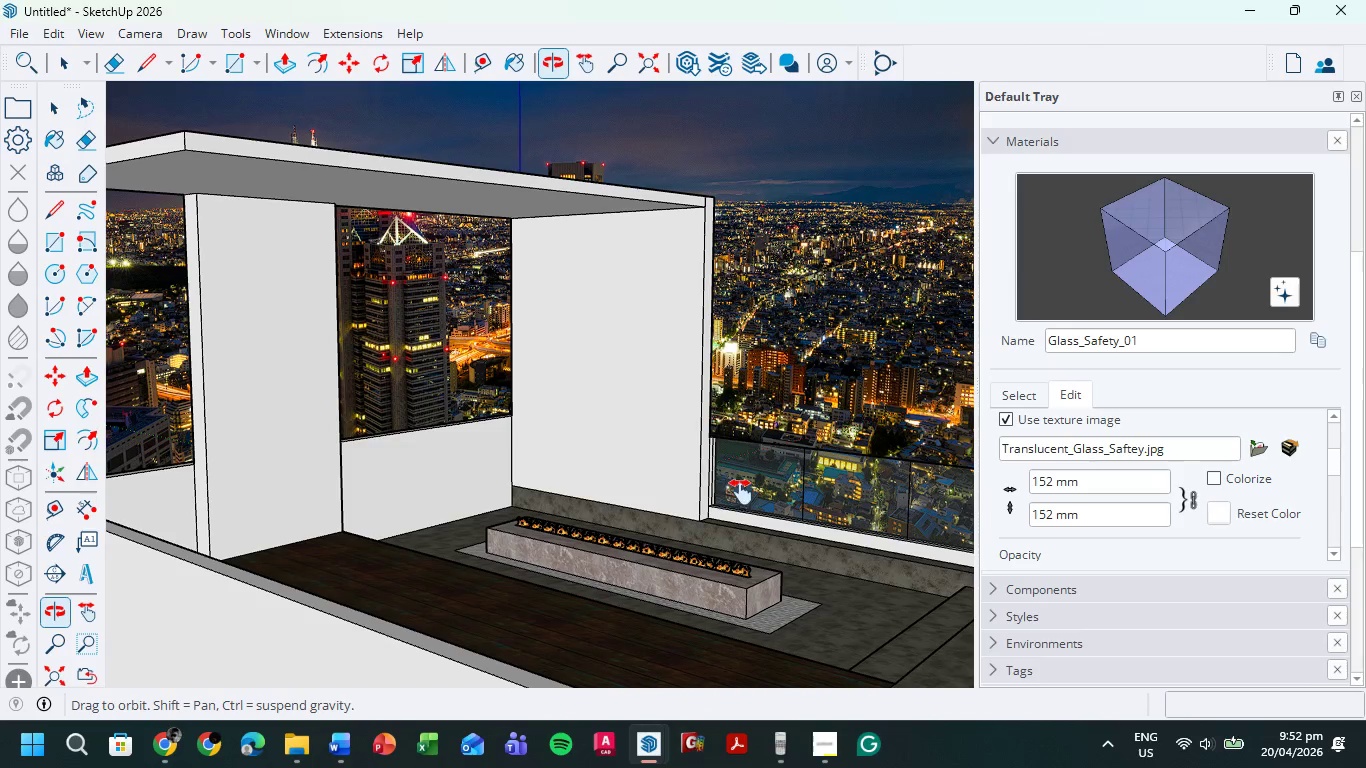 
hold_key(key=ShiftLeft, duration=0.7)
 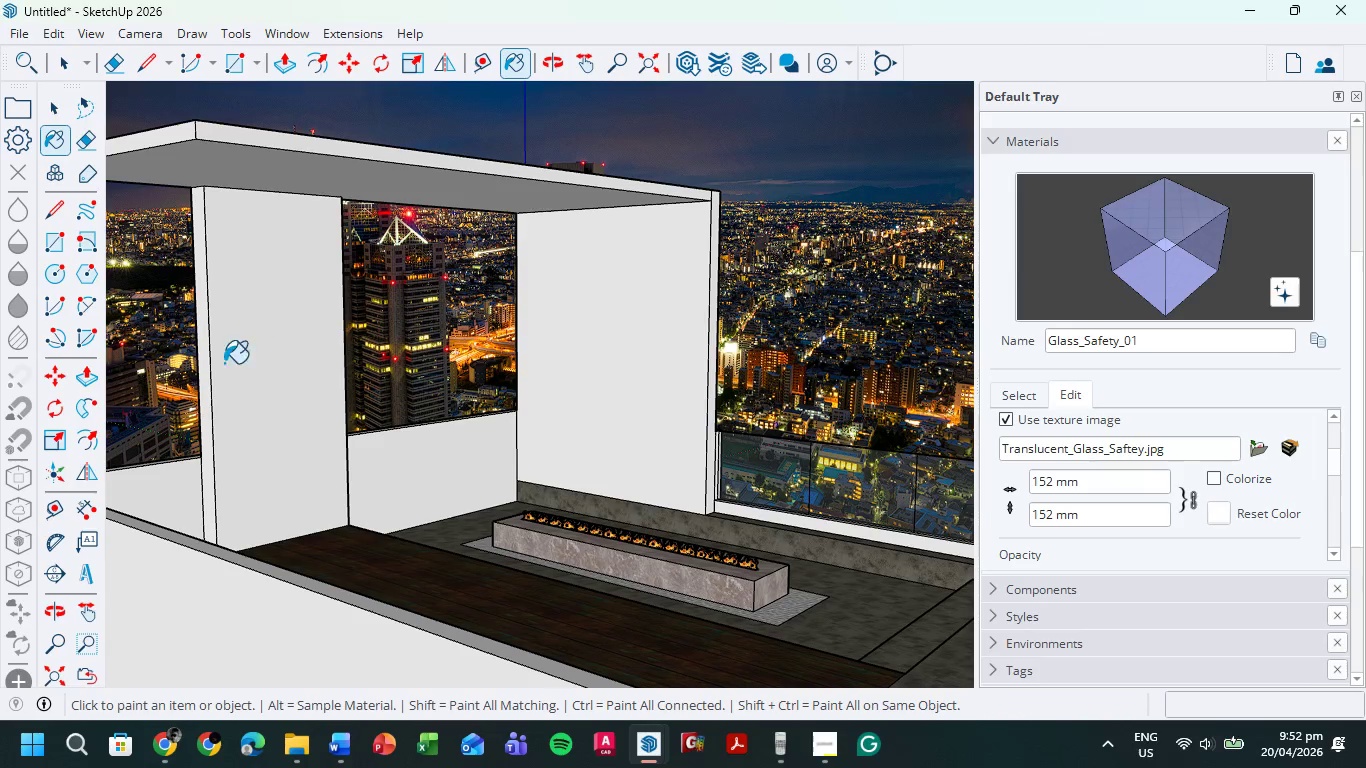 
mouse_move([78, 356])
 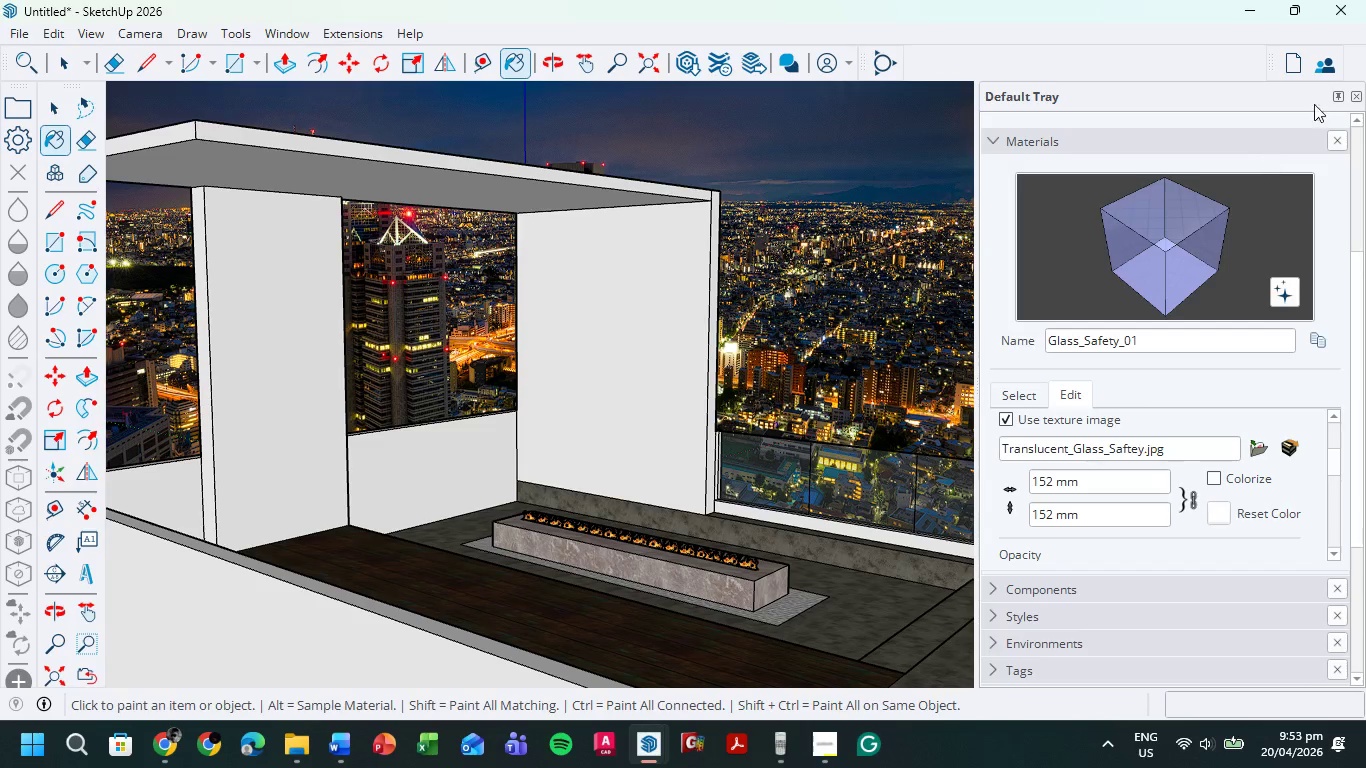 
wait(103.81)
 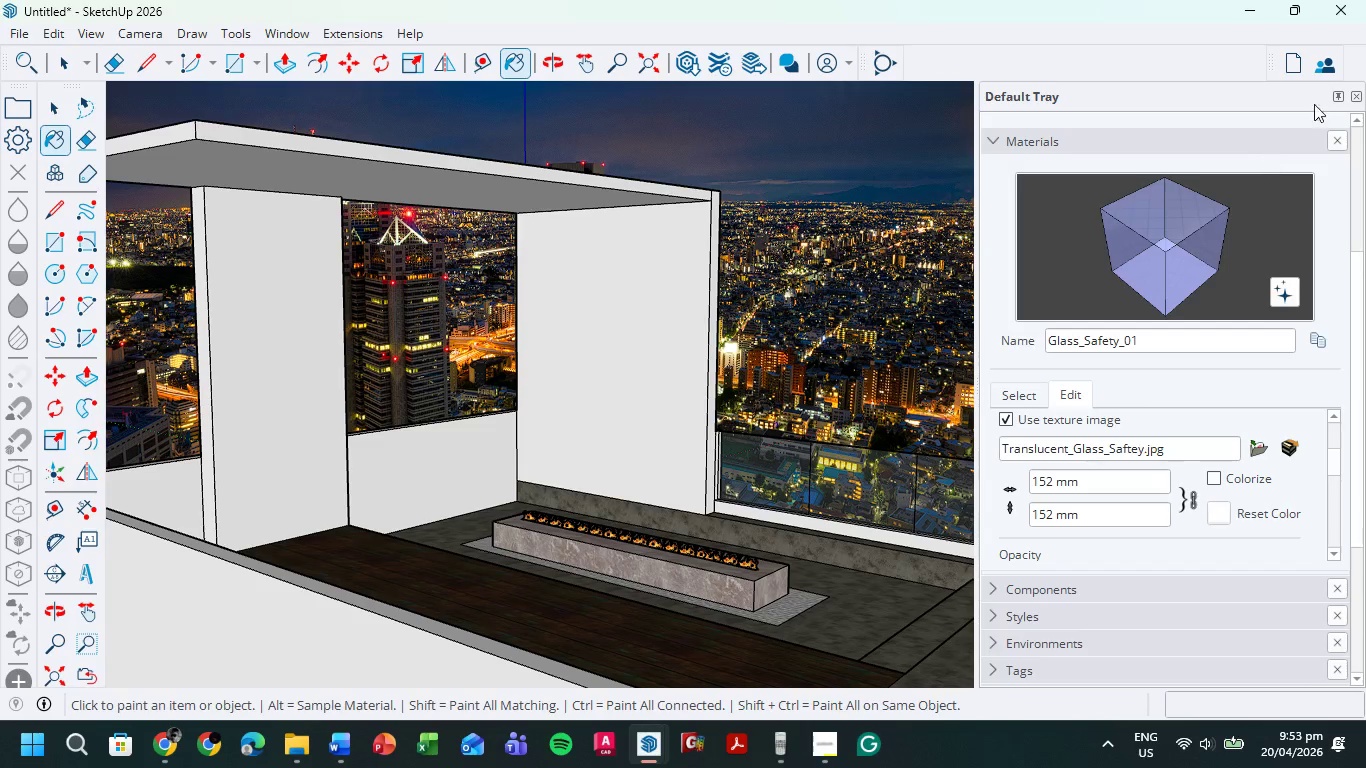 
scroll: coordinate [492, 503], scroll_direction: down, amount: 6.0
 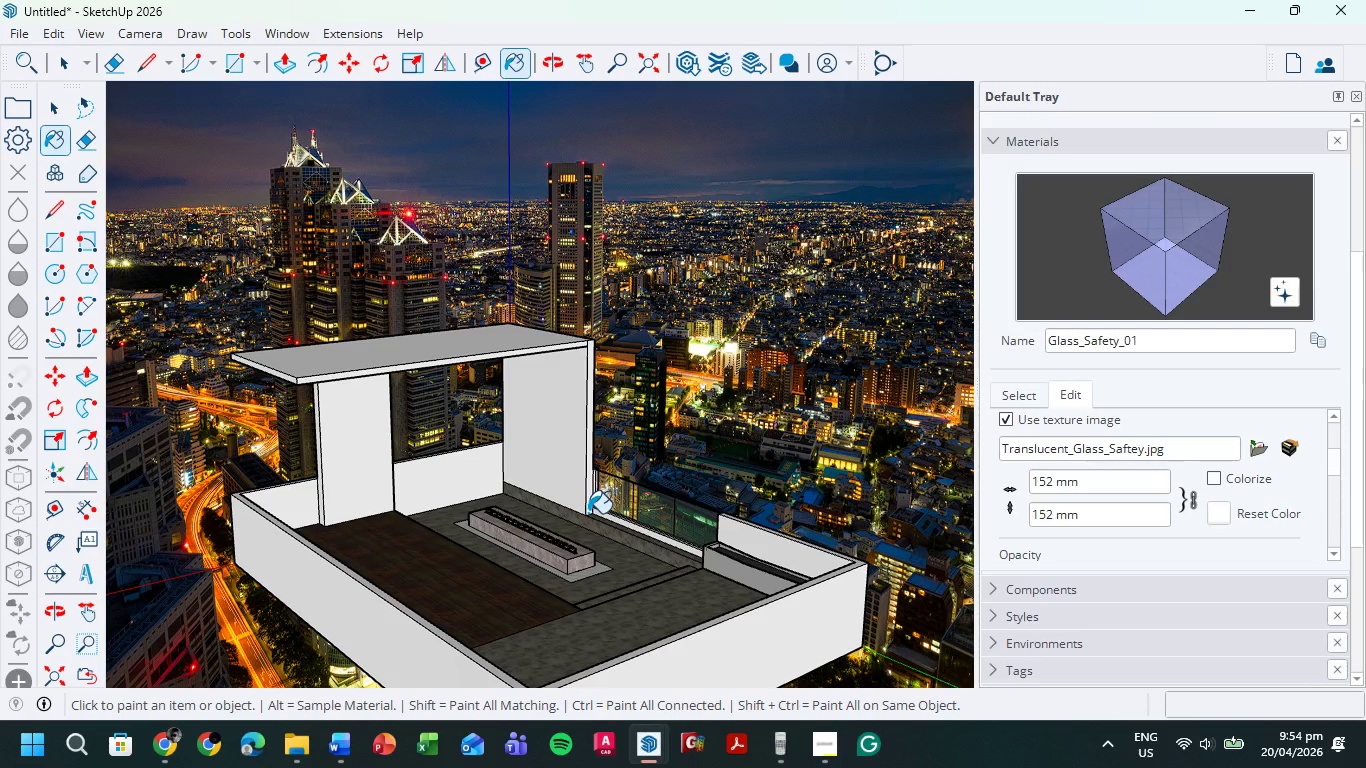 
wait(5.51)
 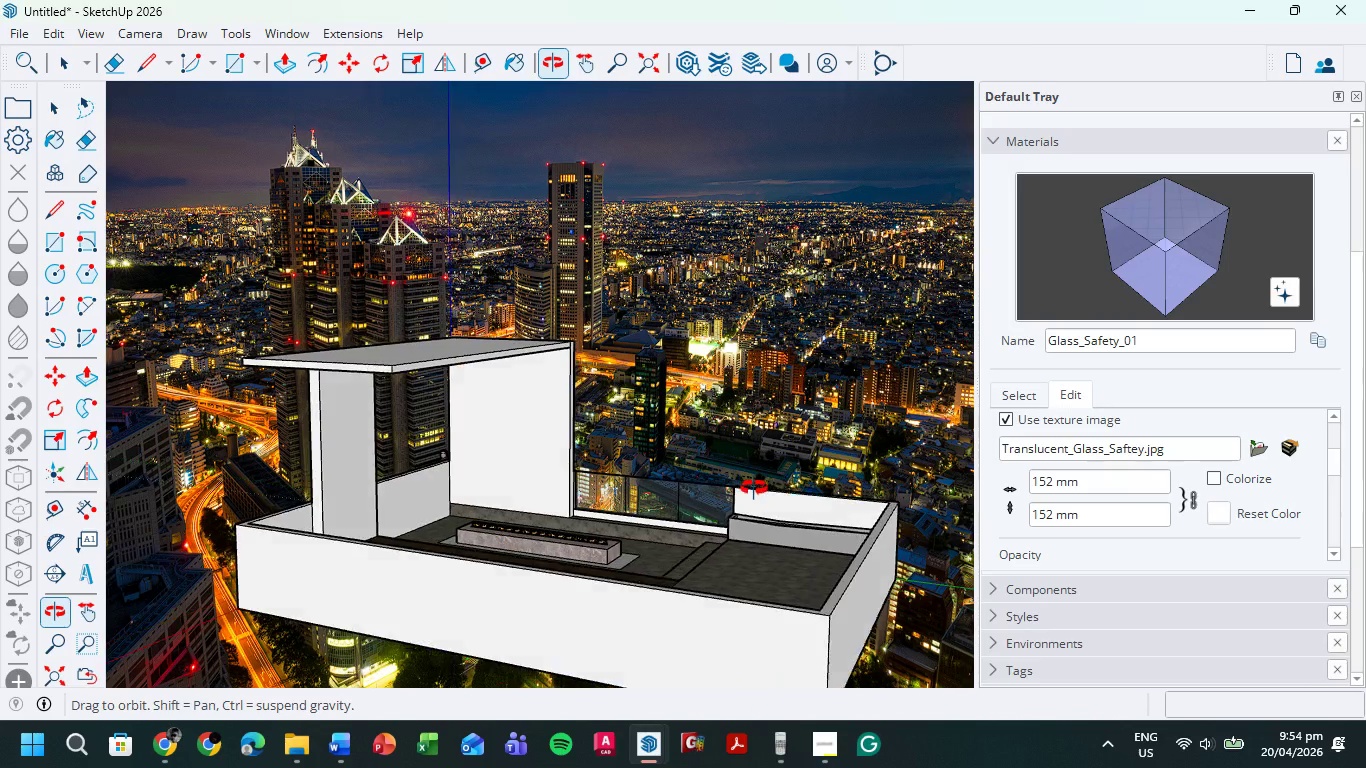 
scroll: coordinate [511, 546], scroll_direction: up, amount: 21.0
 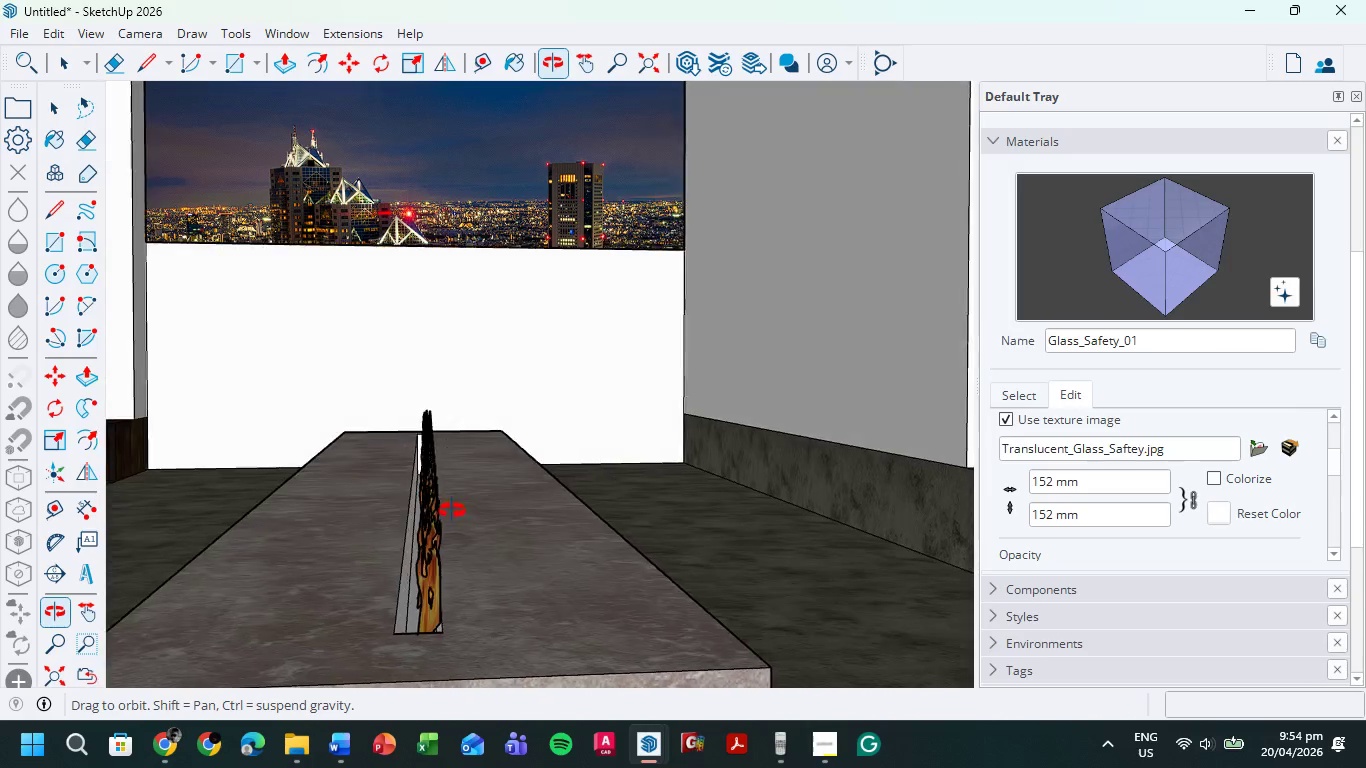 
scroll: coordinate [613, 497], scroll_direction: down, amount: 12.0
 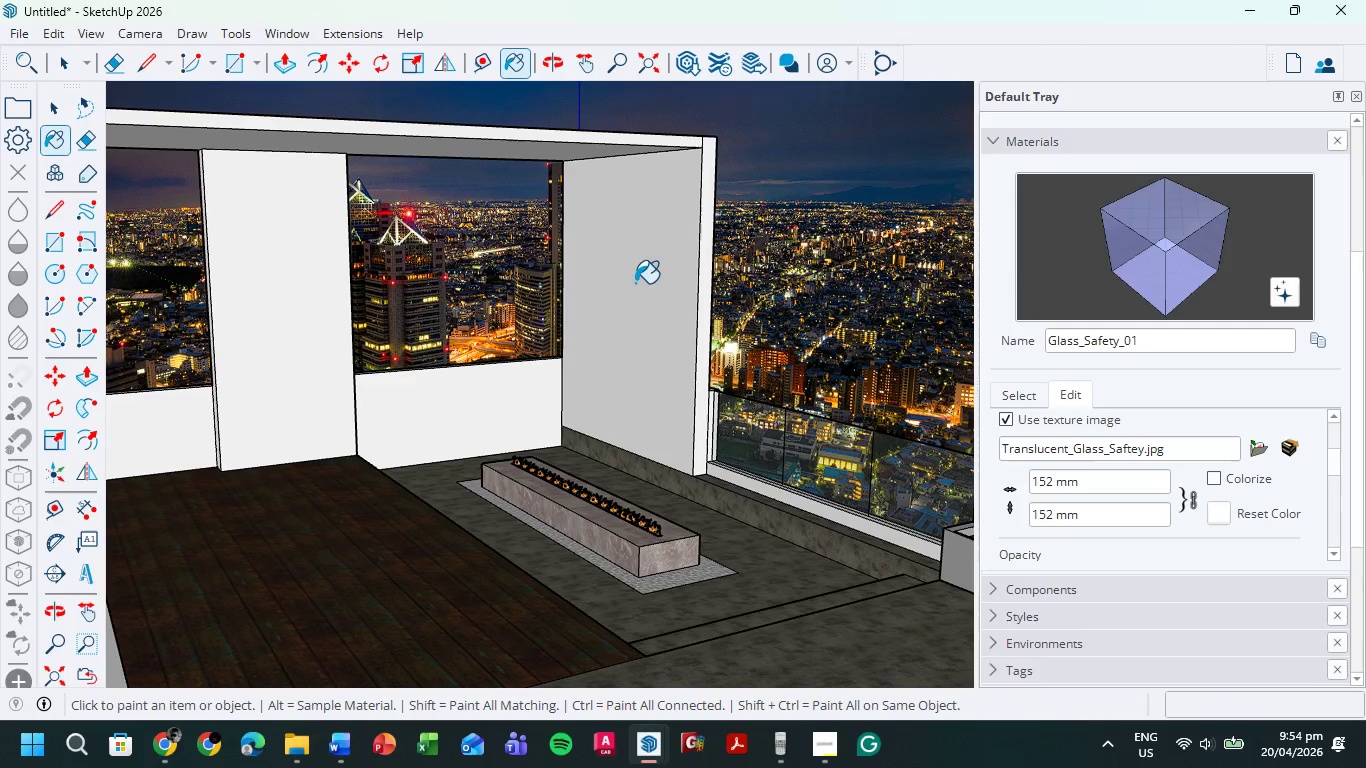 
scroll: coordinate [538, 172], scroll_direction: up, amount: 6.0
 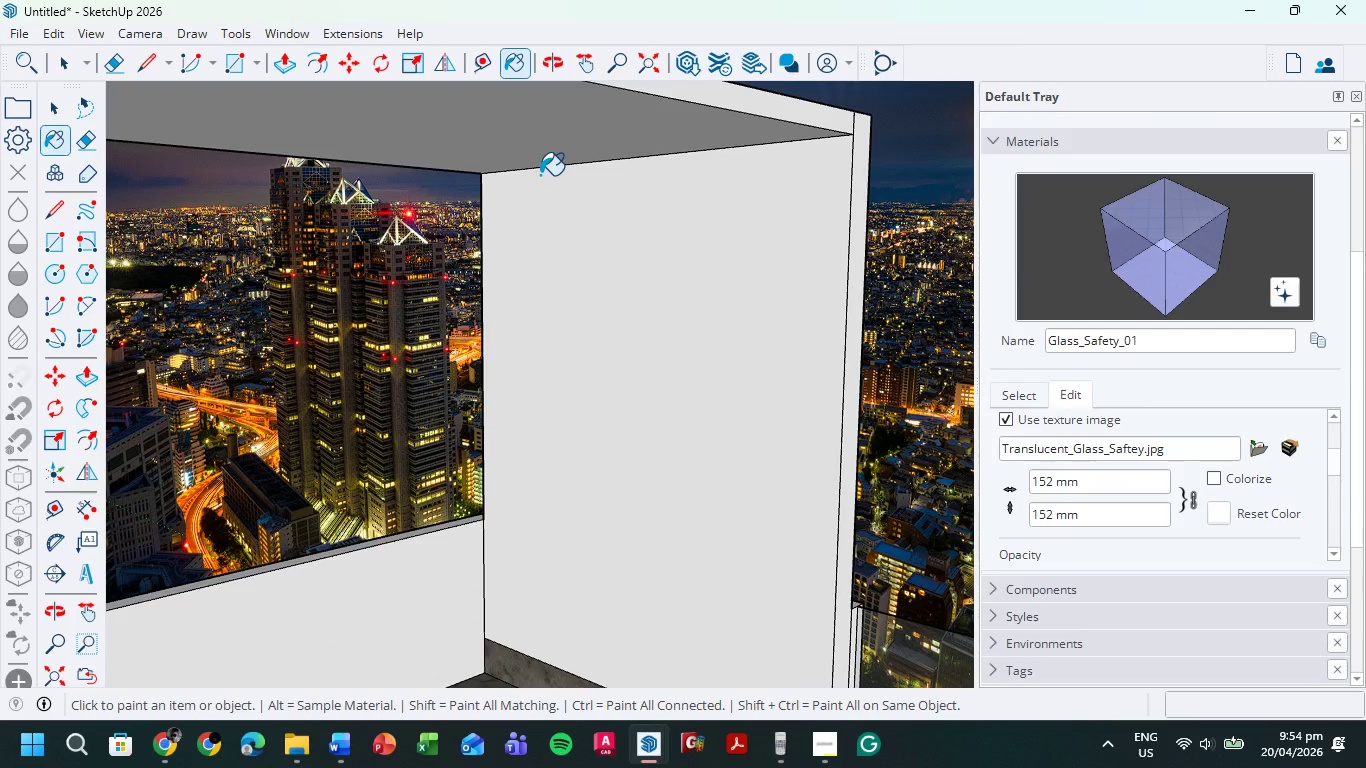 
scroll: coordinate [540, 175], scroll_direction: down, amount: 2.0
 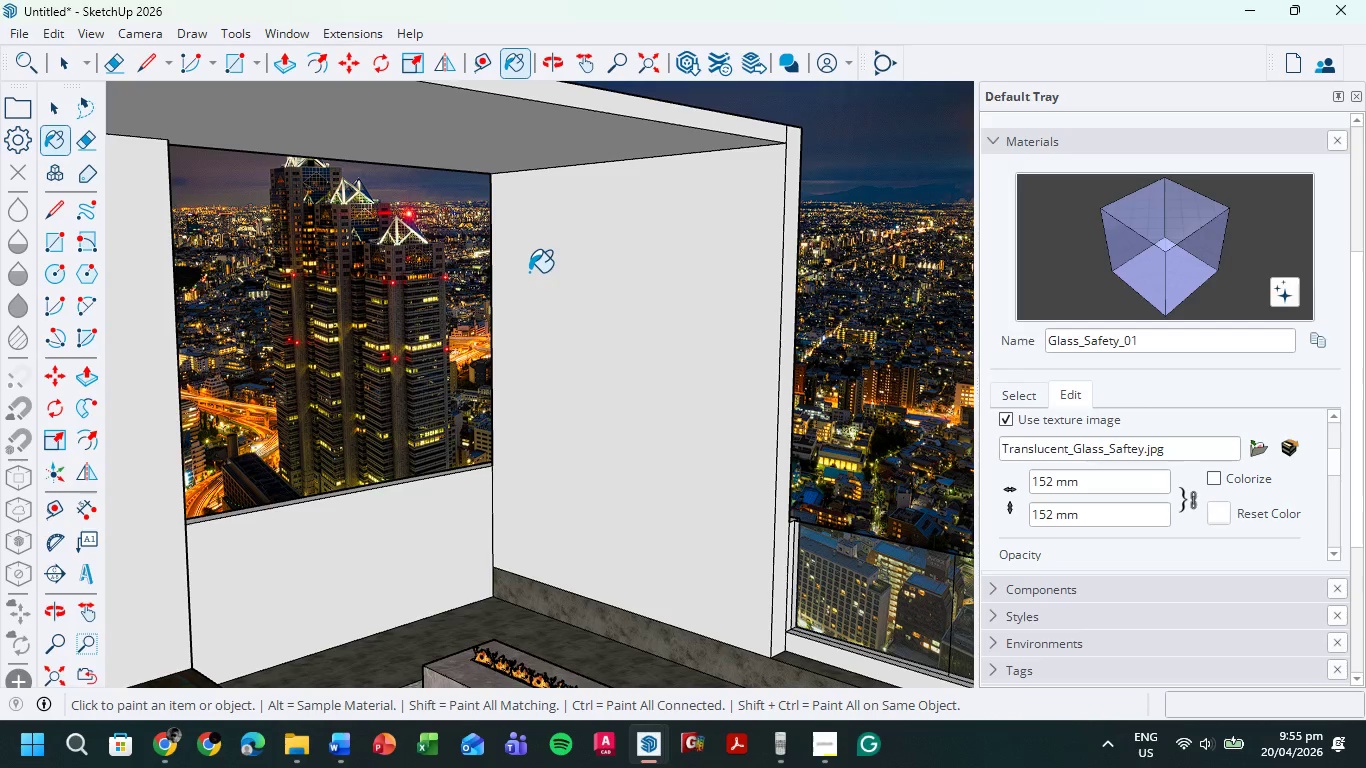 
wait(65.89)
 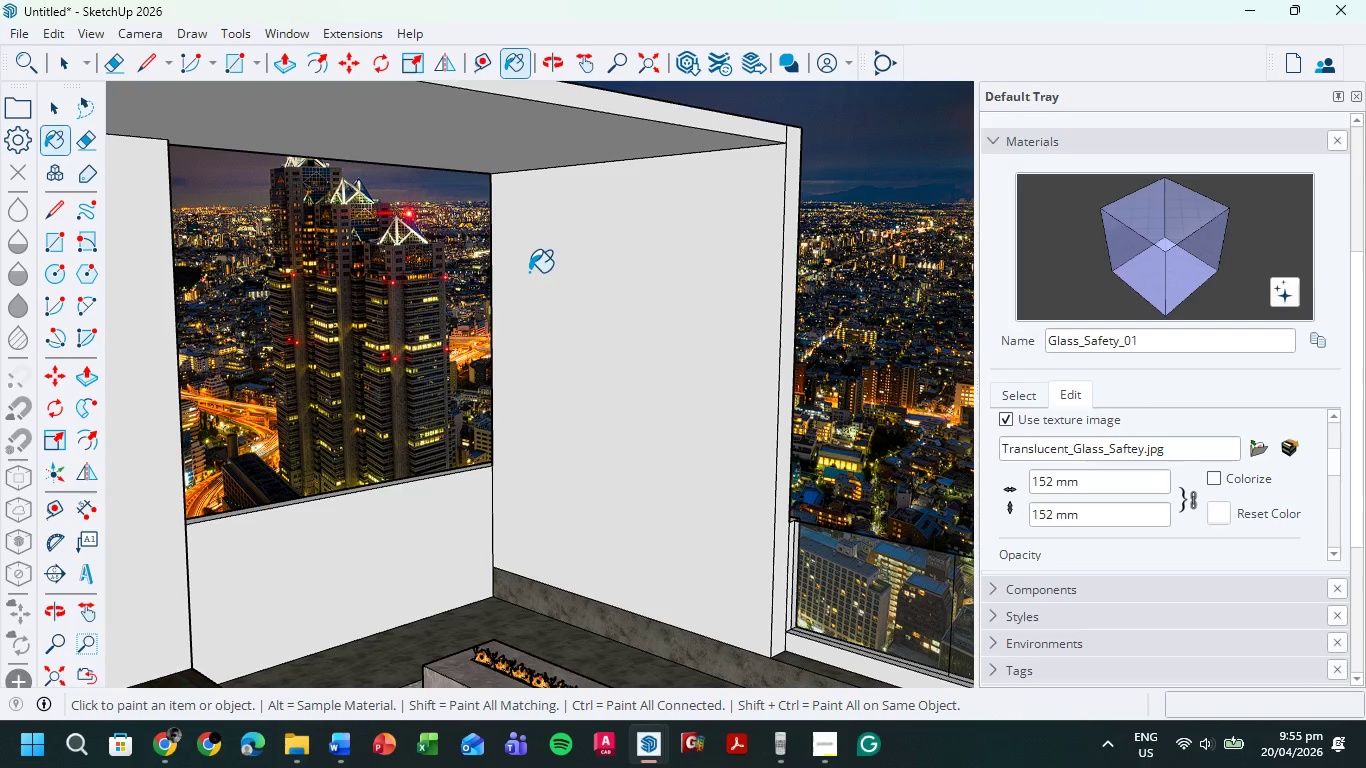 
scroll: coordinate [604, 280], scroll_direction: down, amount: 4.0
 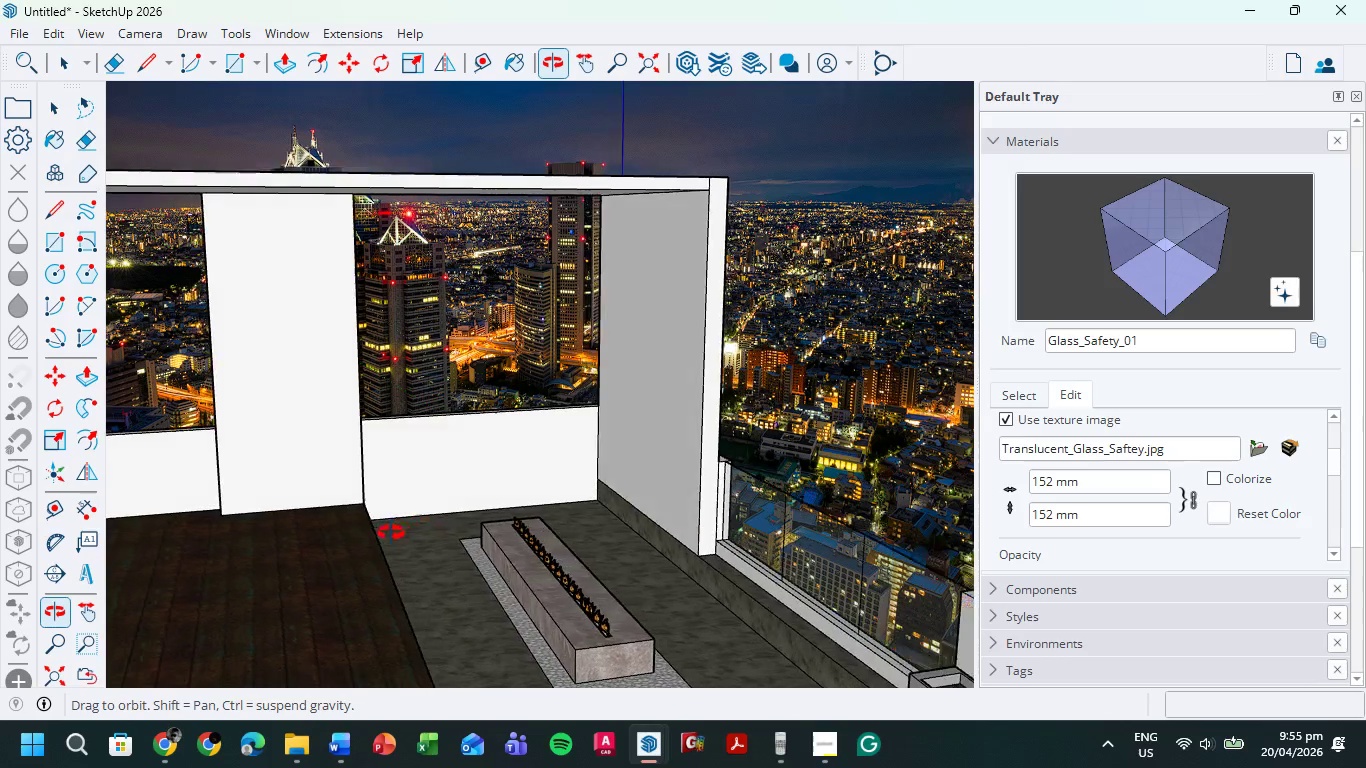 
scroll: coordinate [412, 488], scroll_direction: up, amount: 8.0
 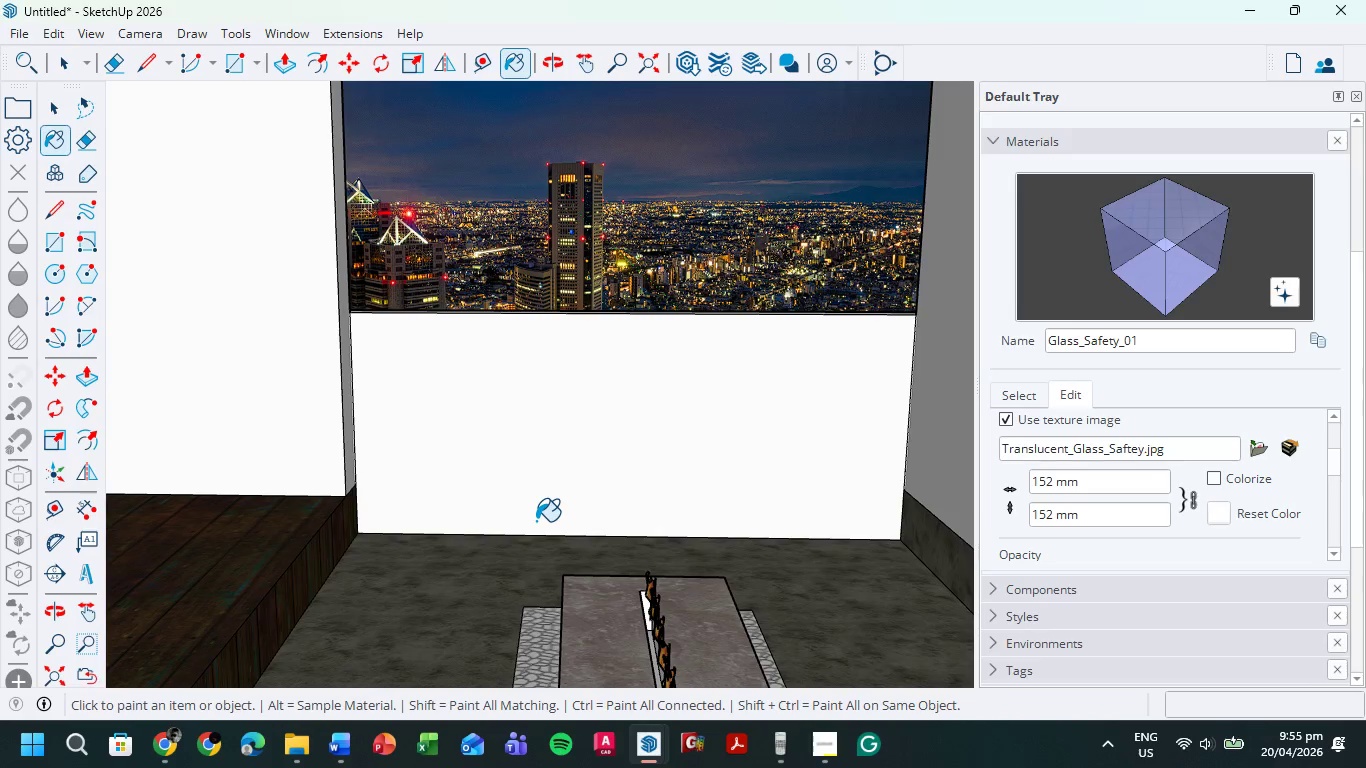 
key(L)
 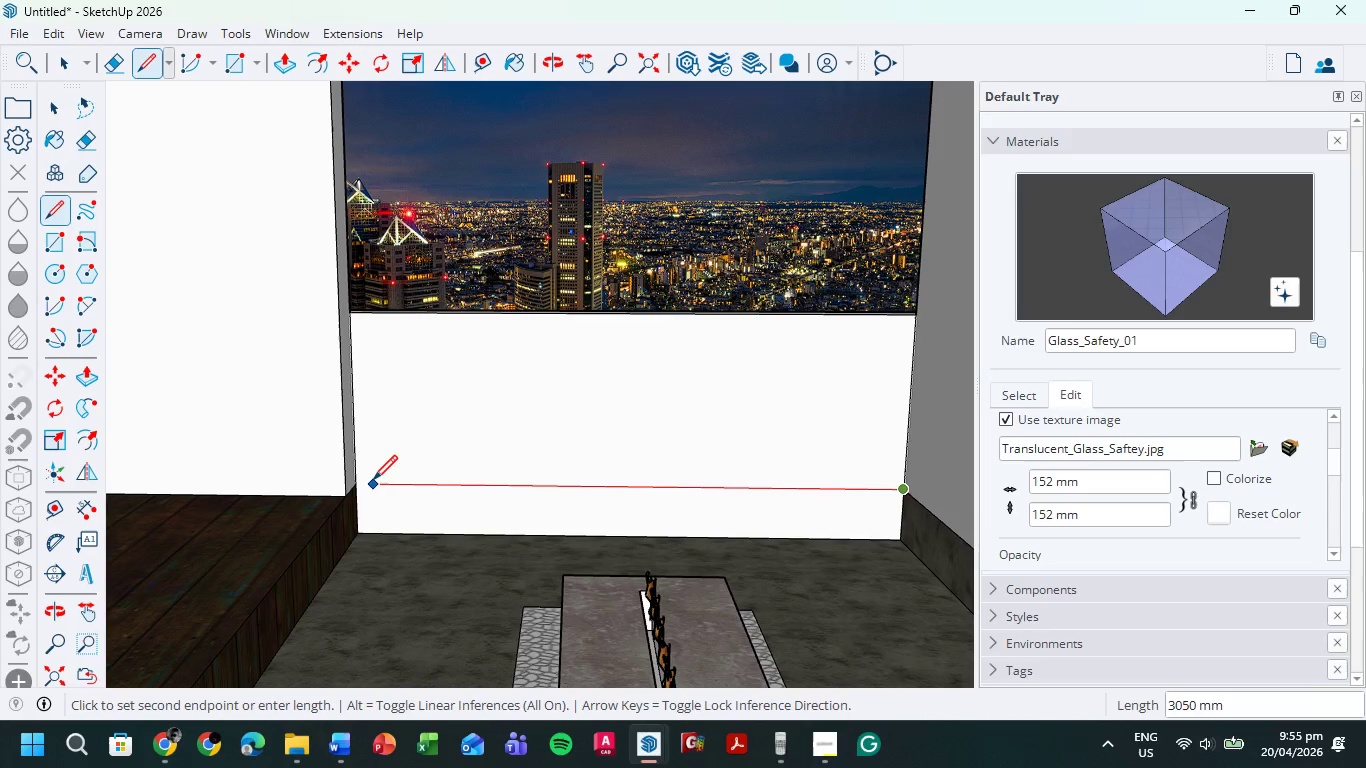 
left_click([359, 483])
 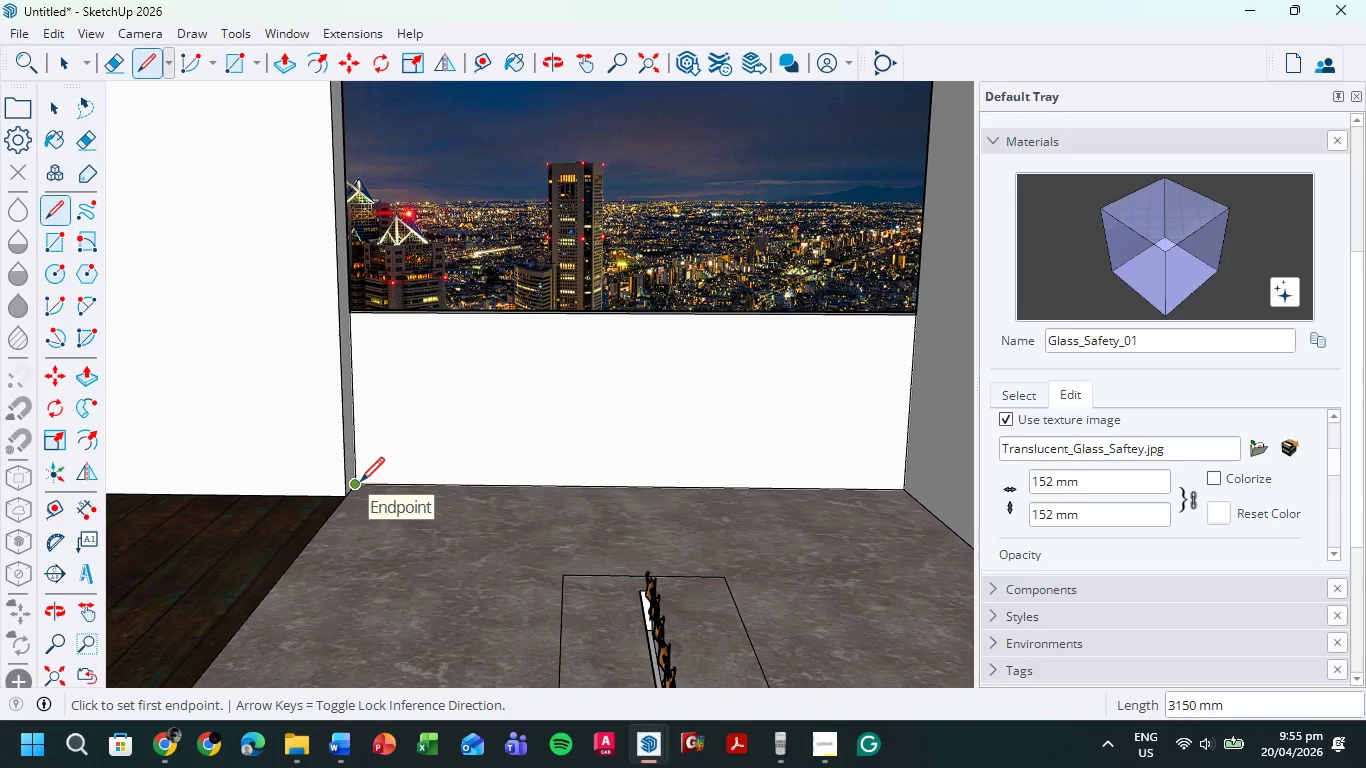 
mouse_move([376, 451])
 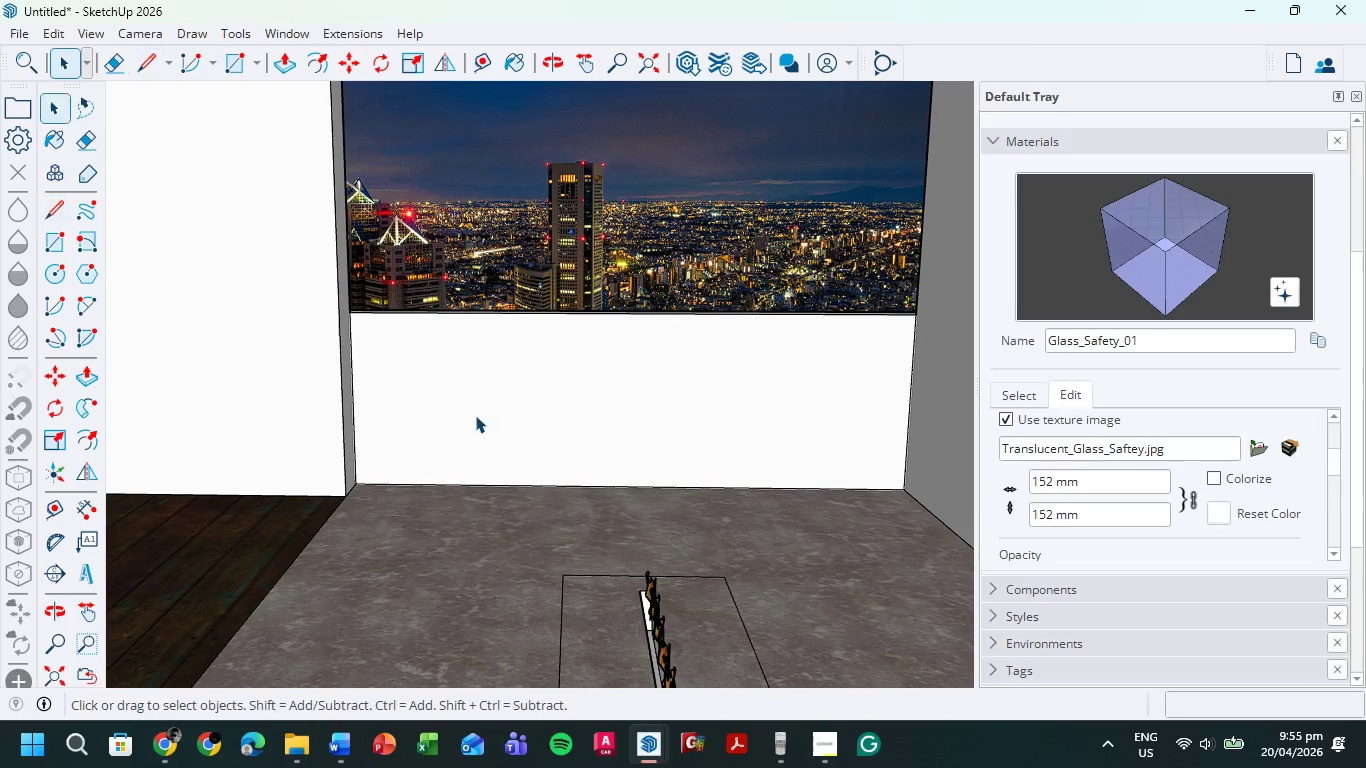 
double_click([495, 555])
 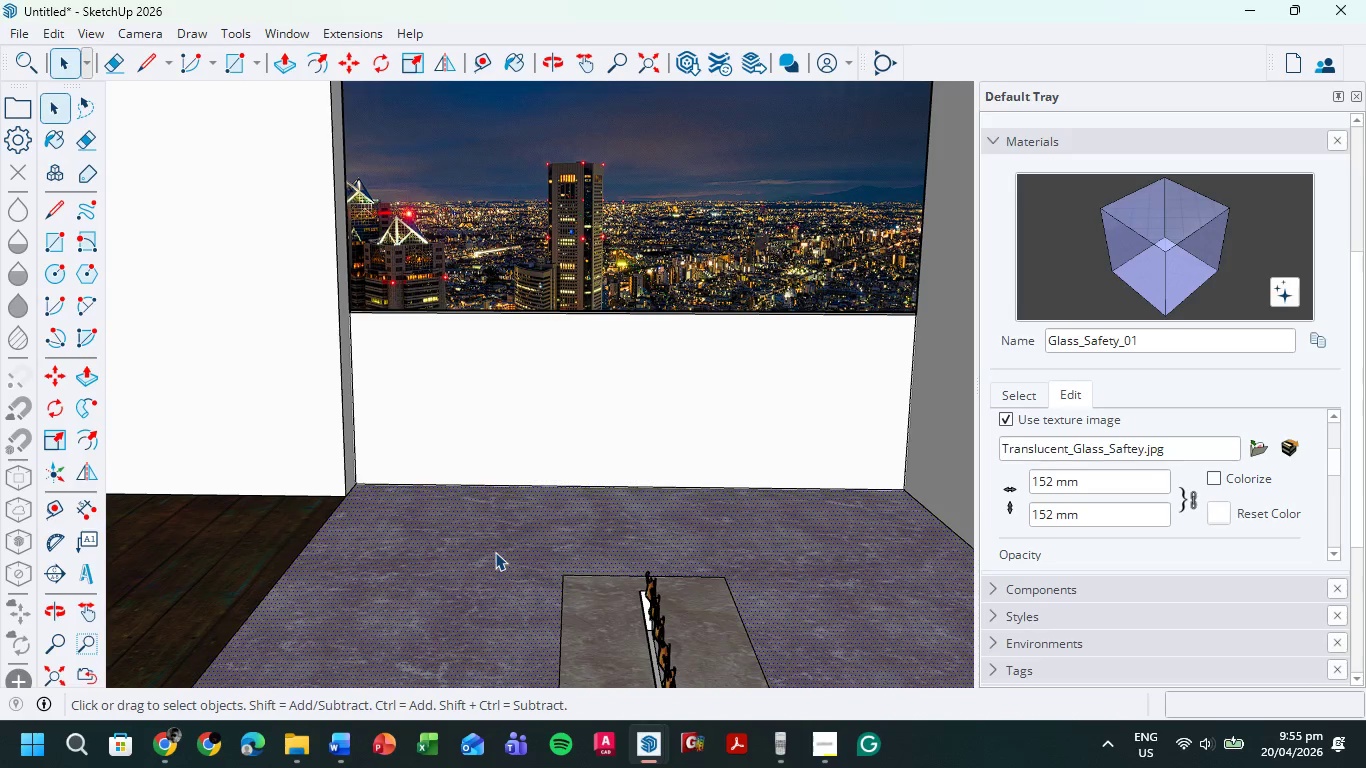 
key(Delete)
 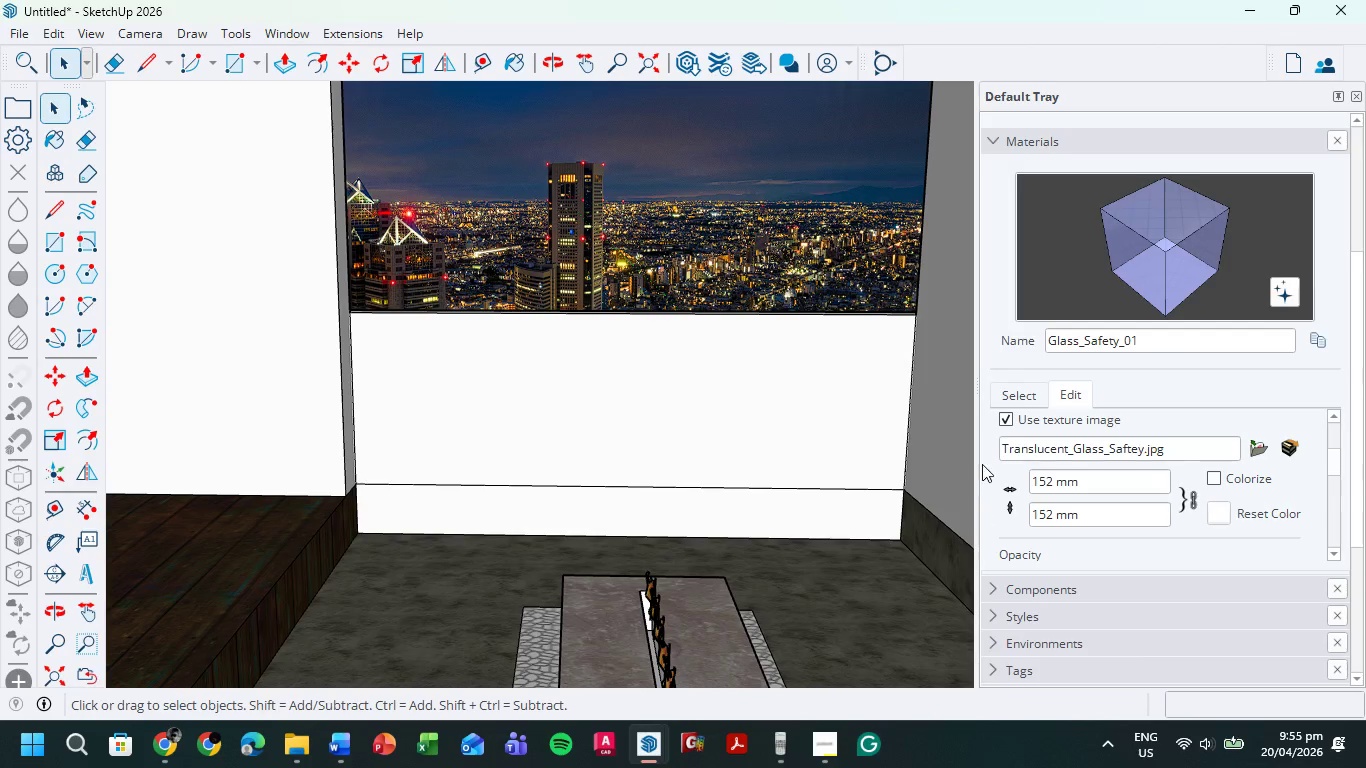 
left_click([1018, 399])
 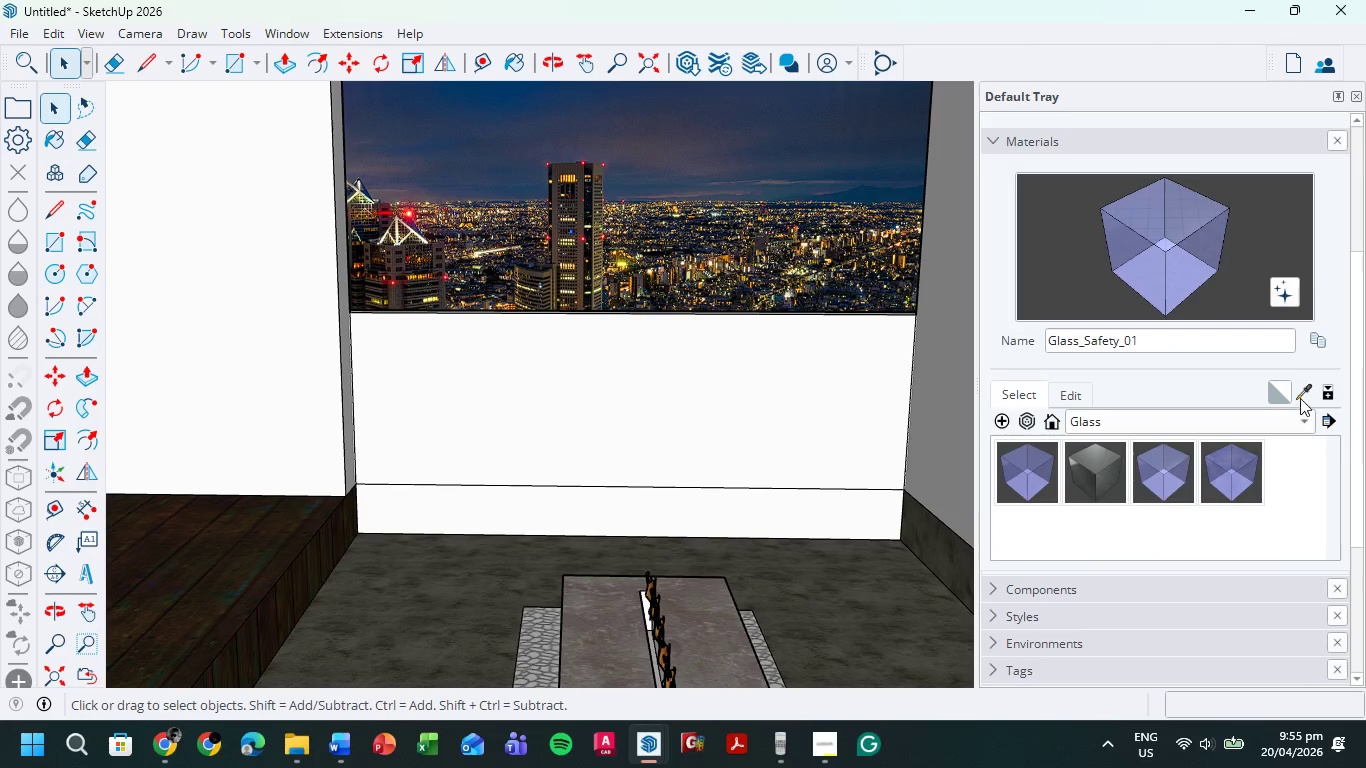 
left_click([1305, 393])
 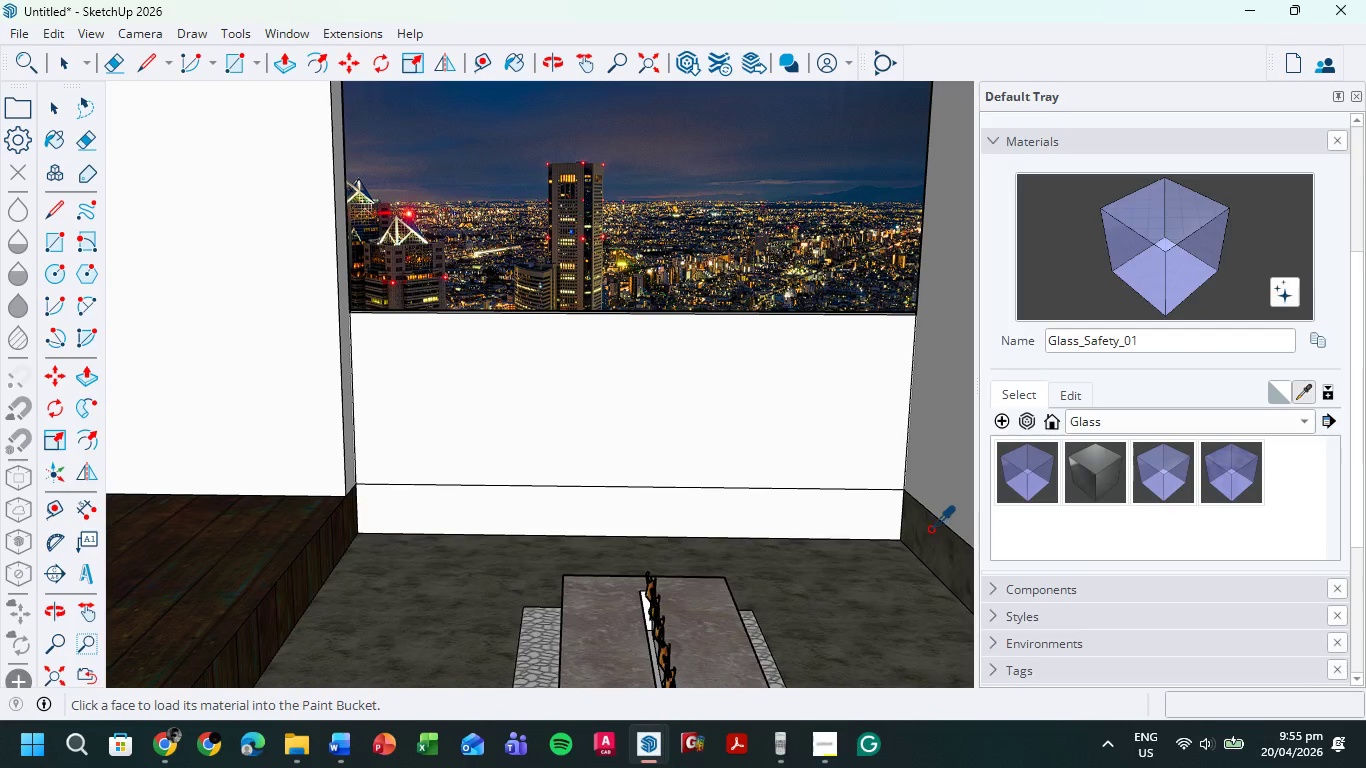 
double_click([841, 517])
 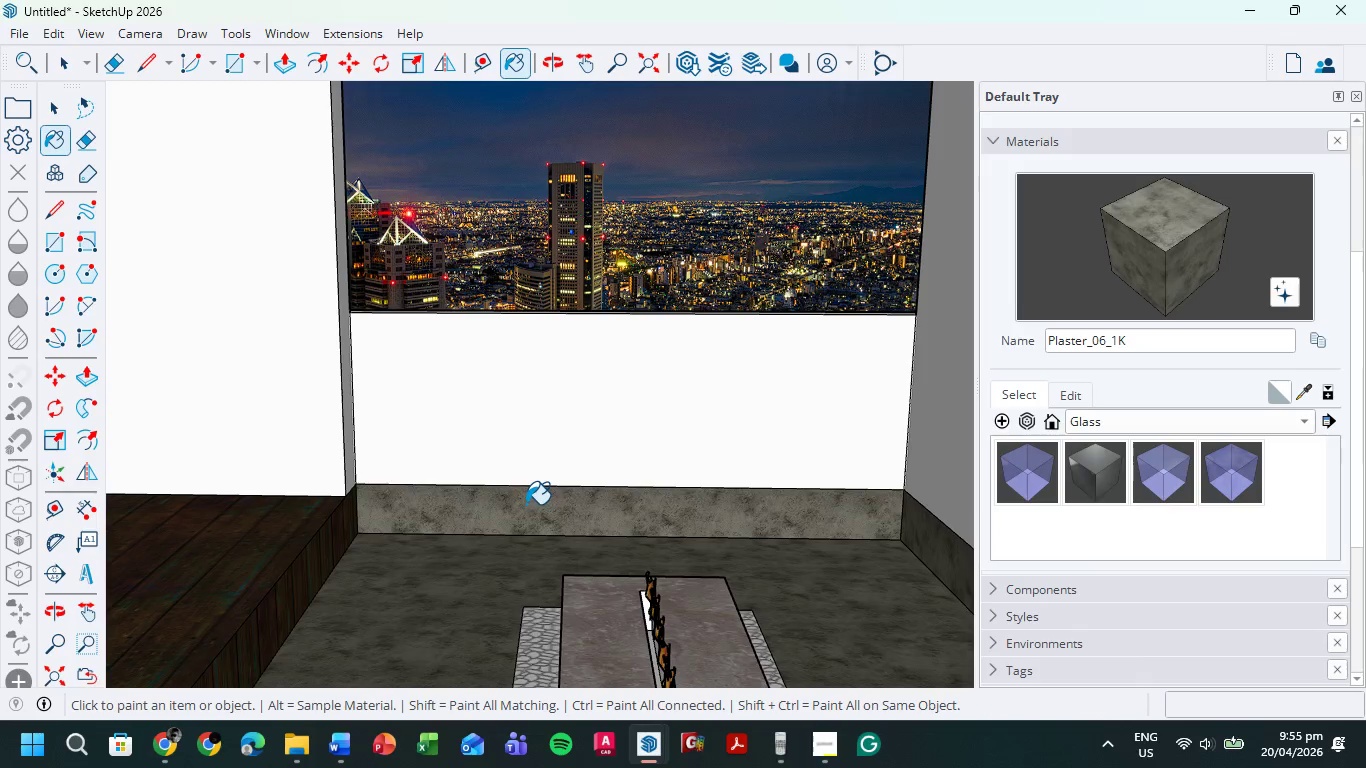 
scroll: coordinate [536, 504], scroll_direction: down, amount: 7.0
 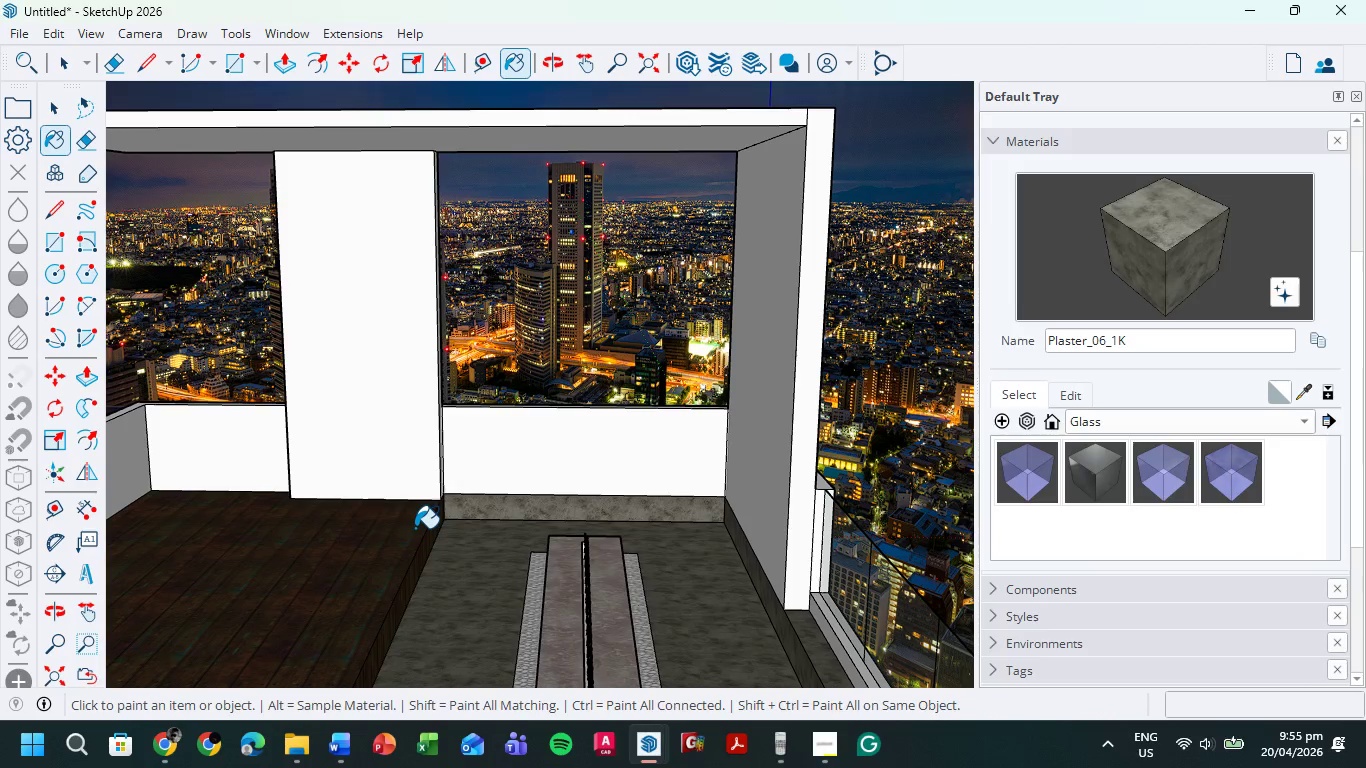 
key(Control+Z)
 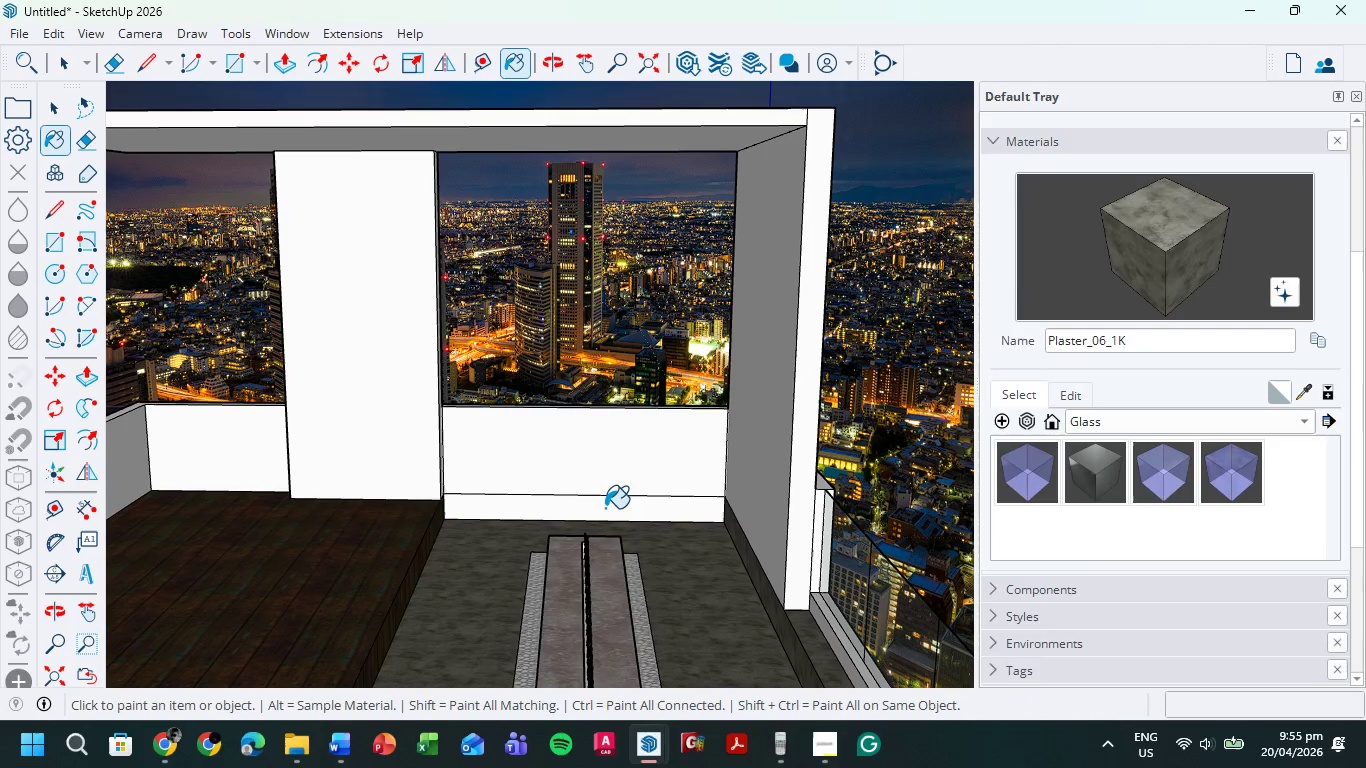 
key(E)
 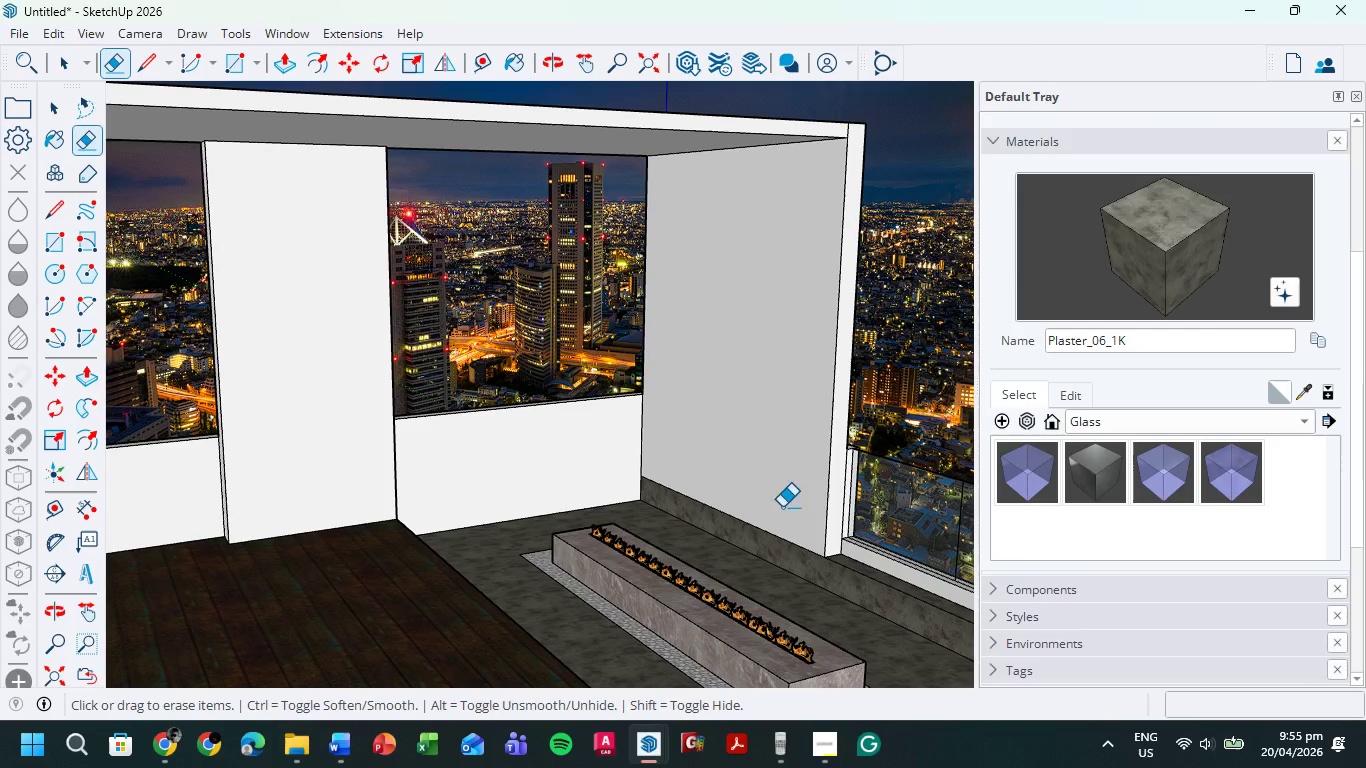 
key(L)
 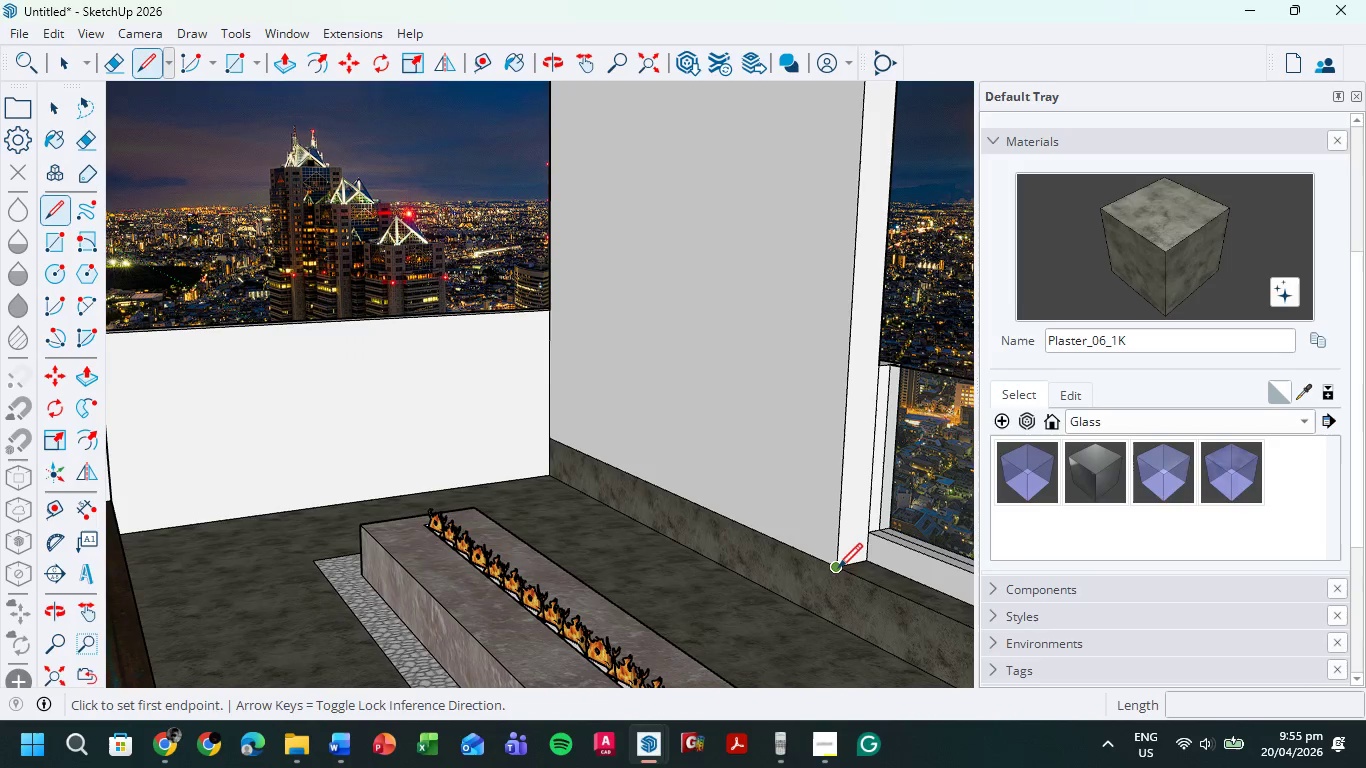 
scroll: coordinate [810, 546], scroll_direction: up, amount: 6.0
 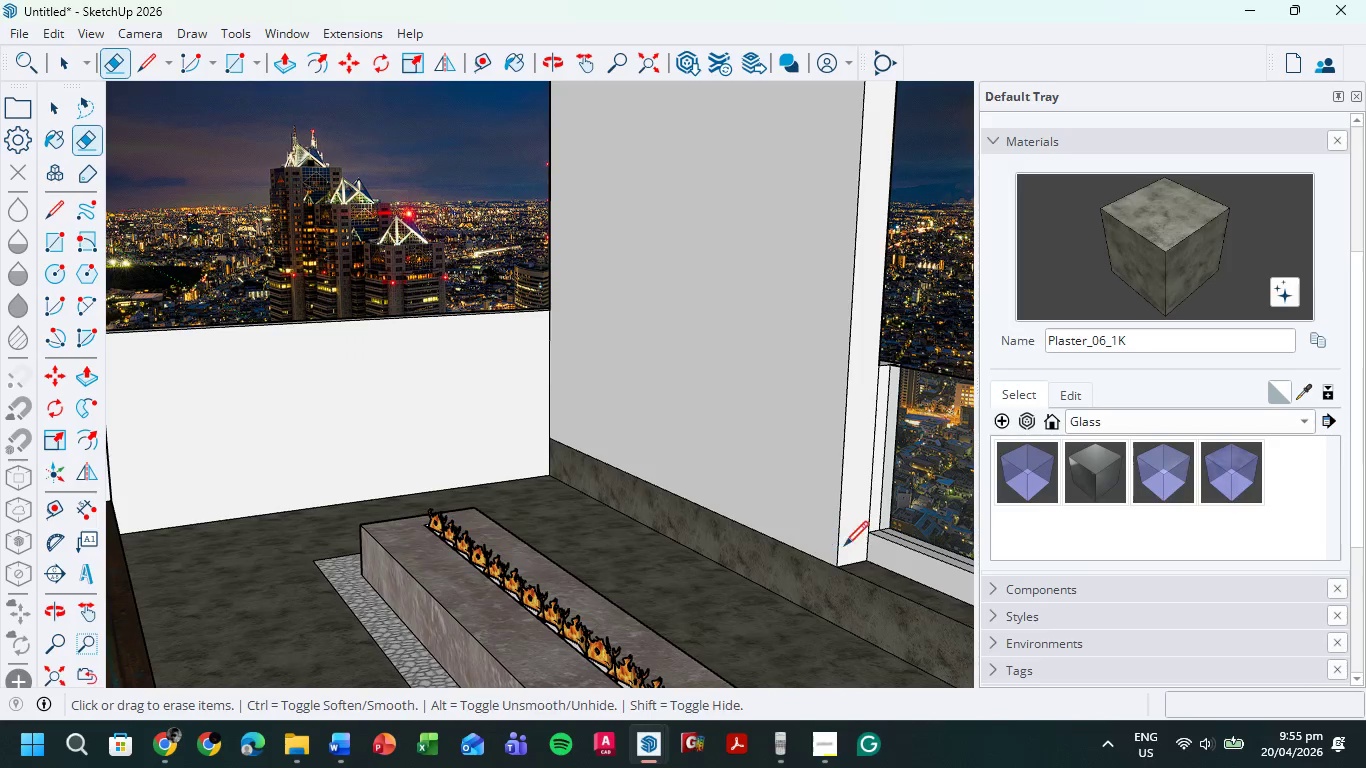 
left_click([838, 570])
 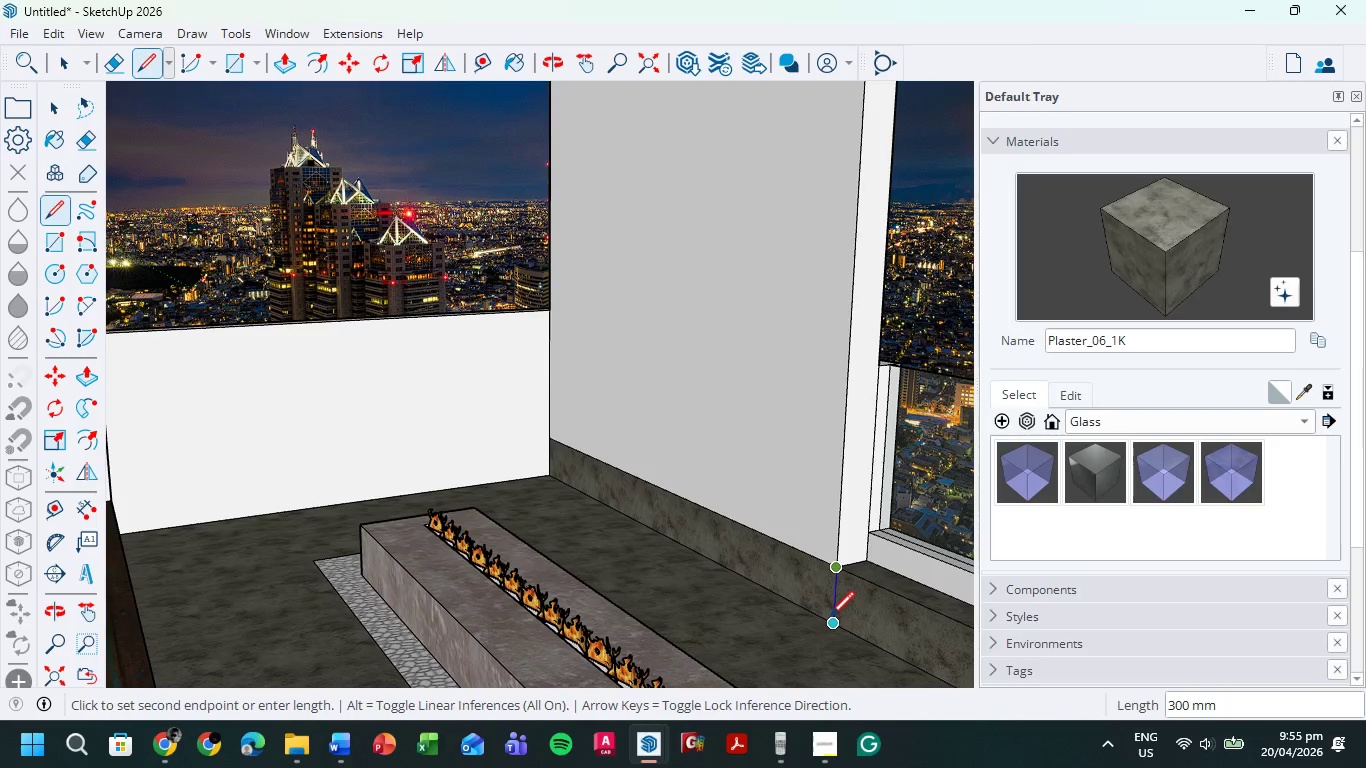 
left_click([829, 619])
 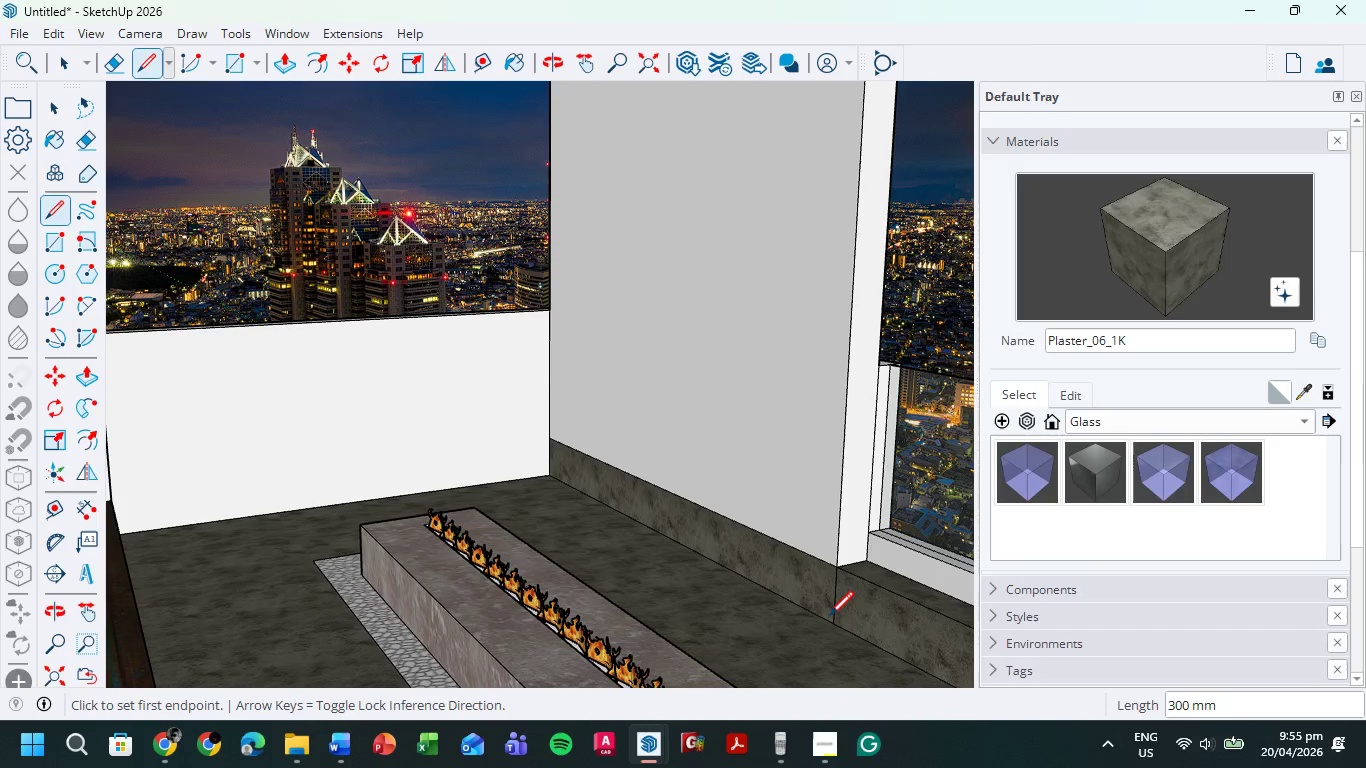 
key(E)
 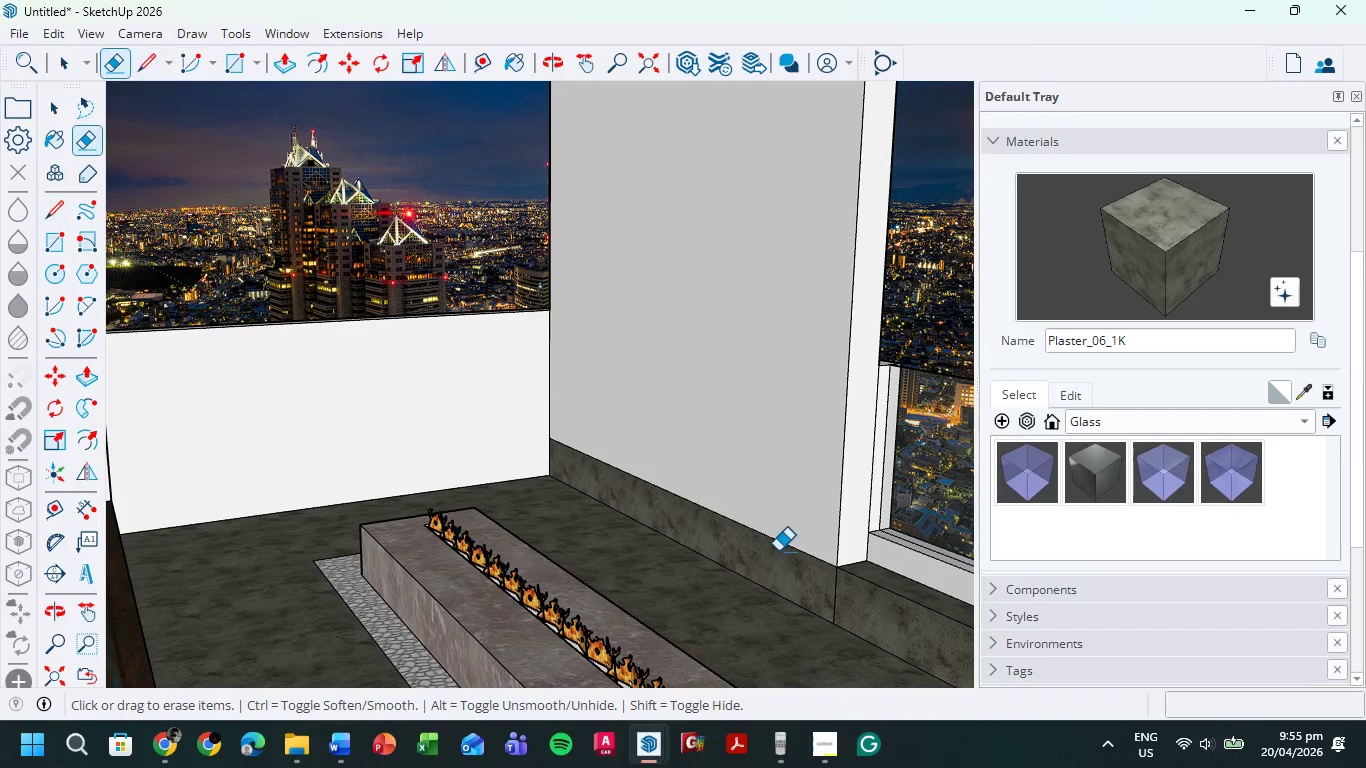 
left_click_drag(start_coordinate=[778, 552], to_coordinate=[800, 507])
 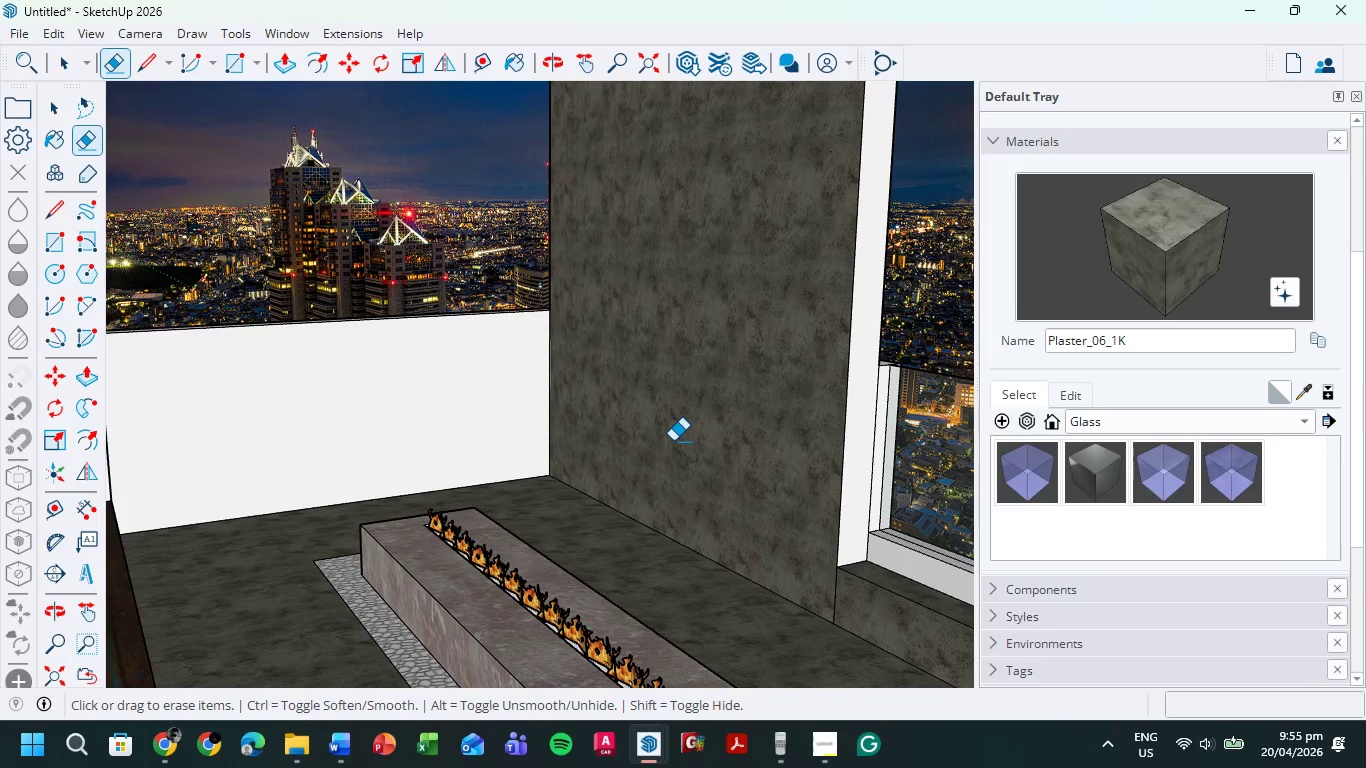 
key(Control+ControlLeft)
 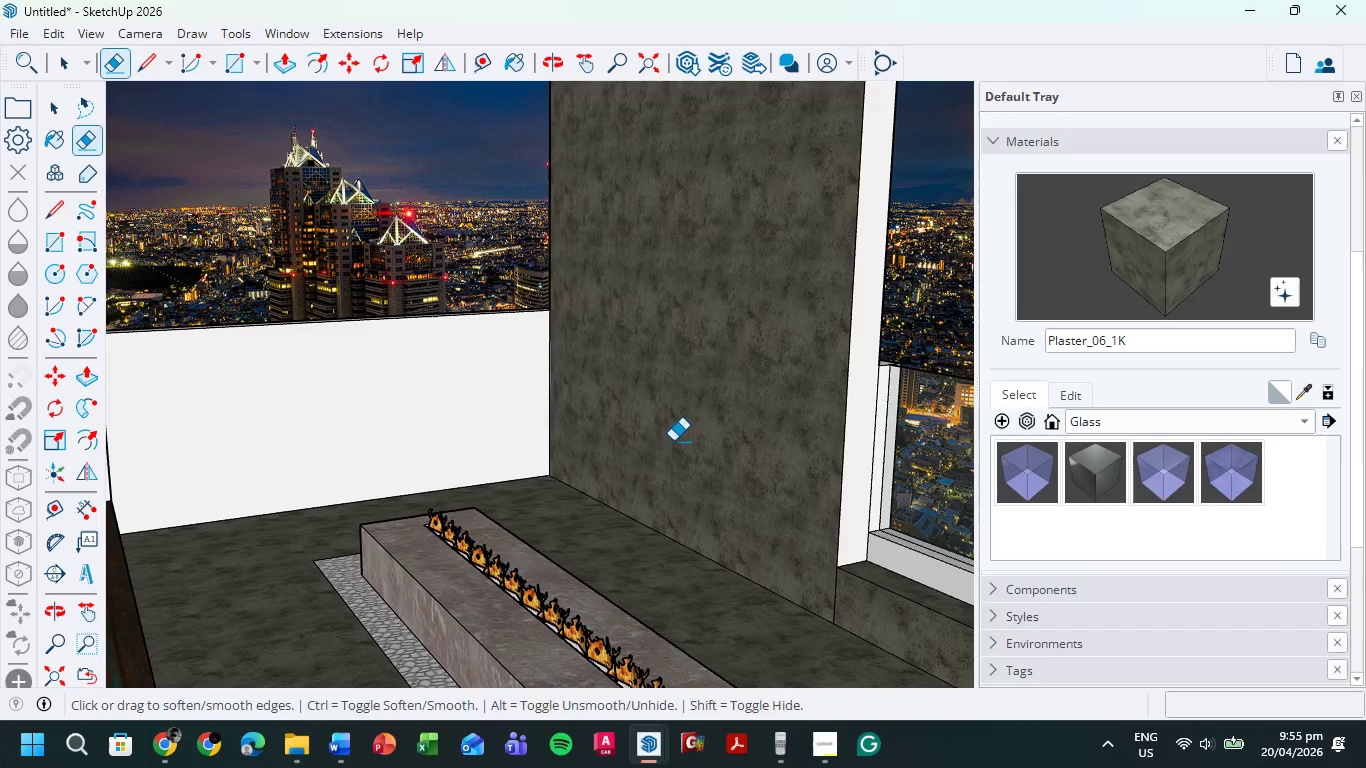 
key(Control+Z)
 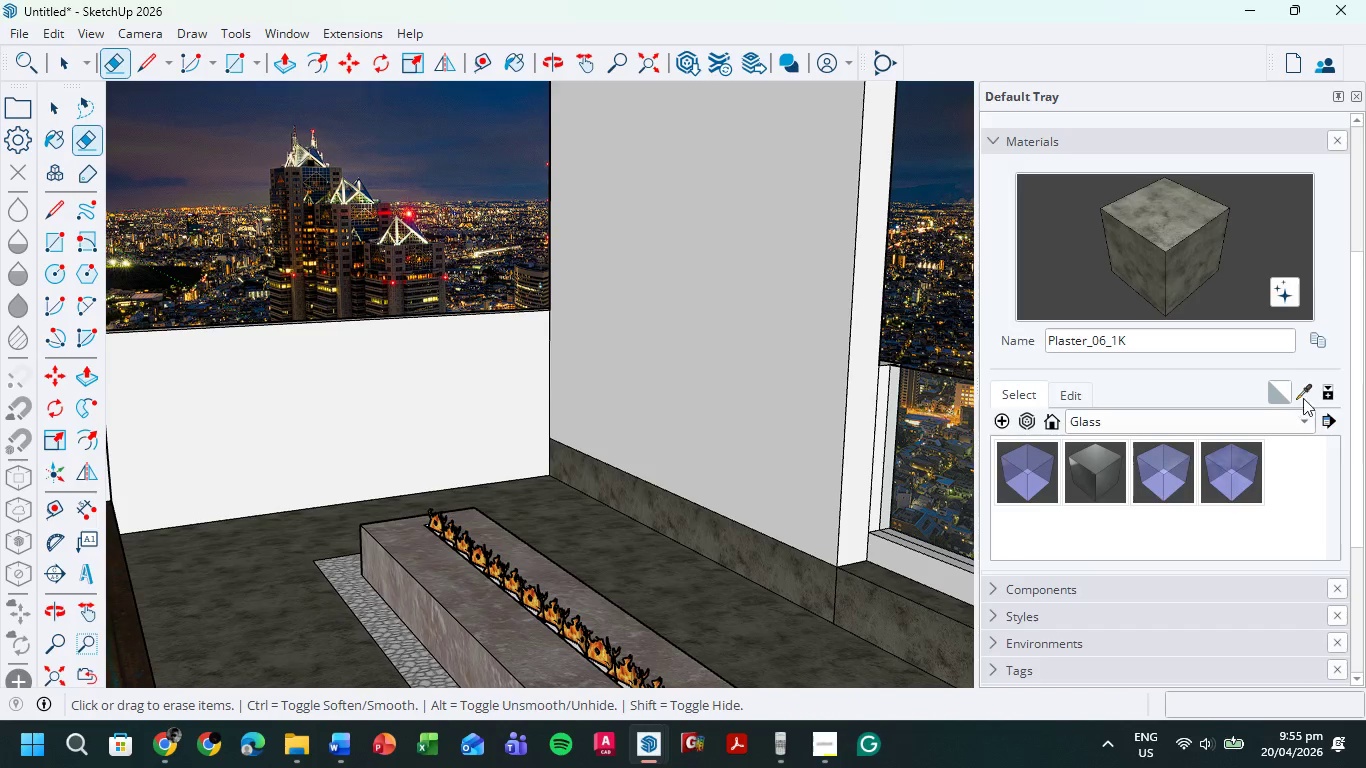 
double_click([789, 358])
 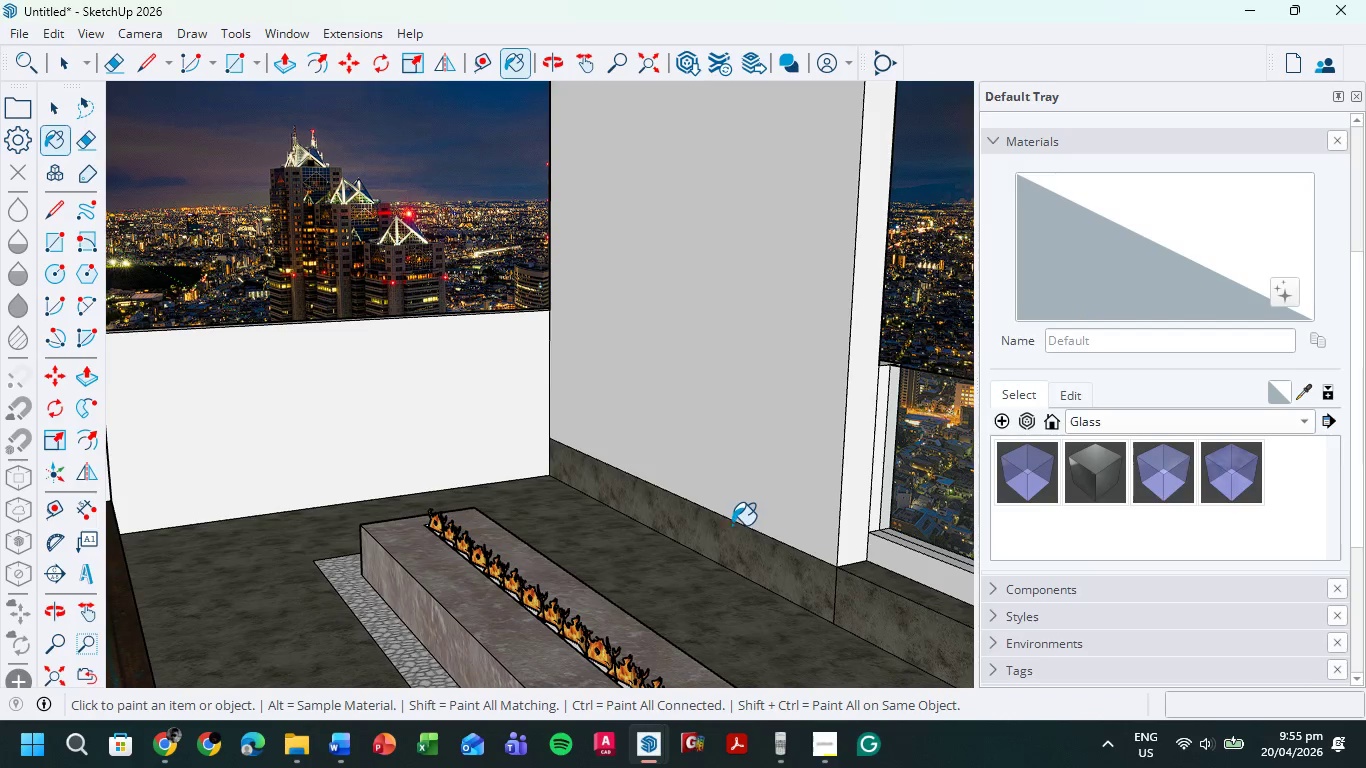 
left_click([732, 540])
 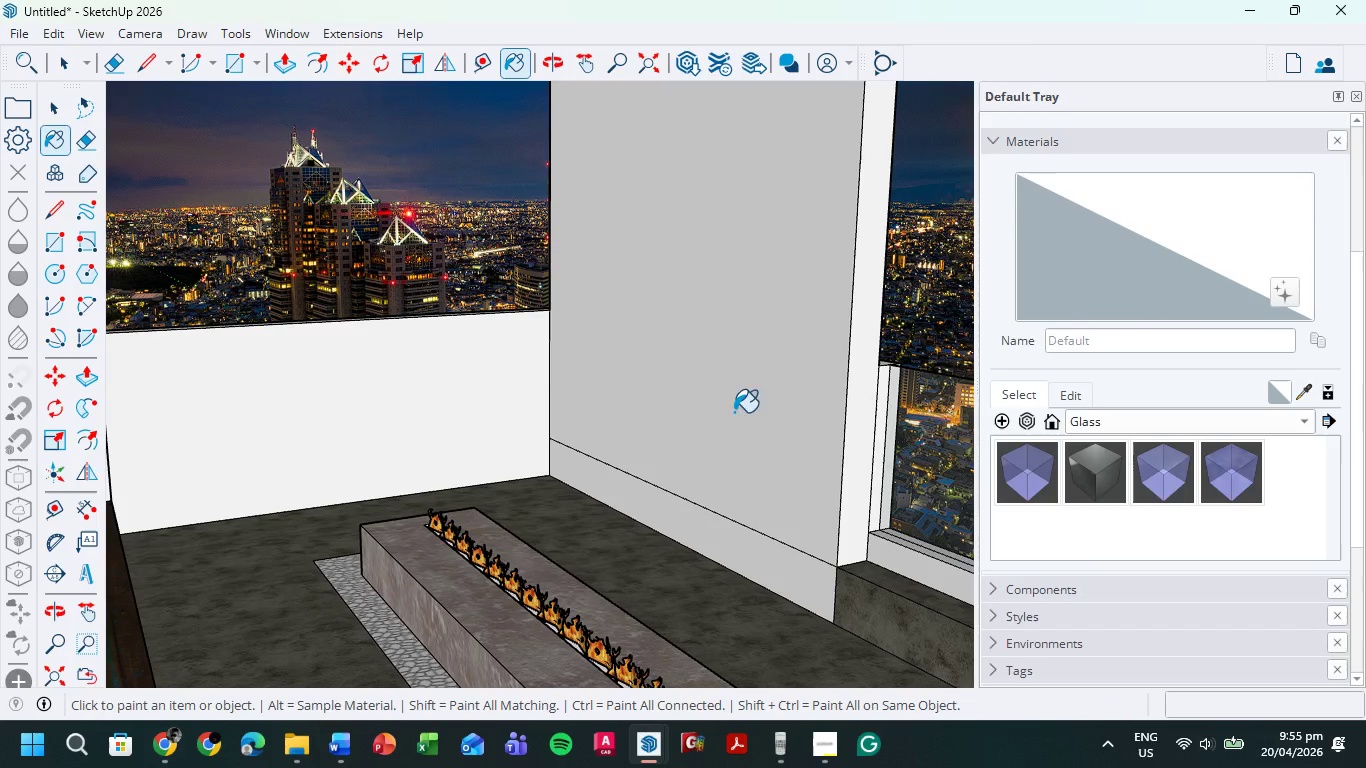 
key(E)
 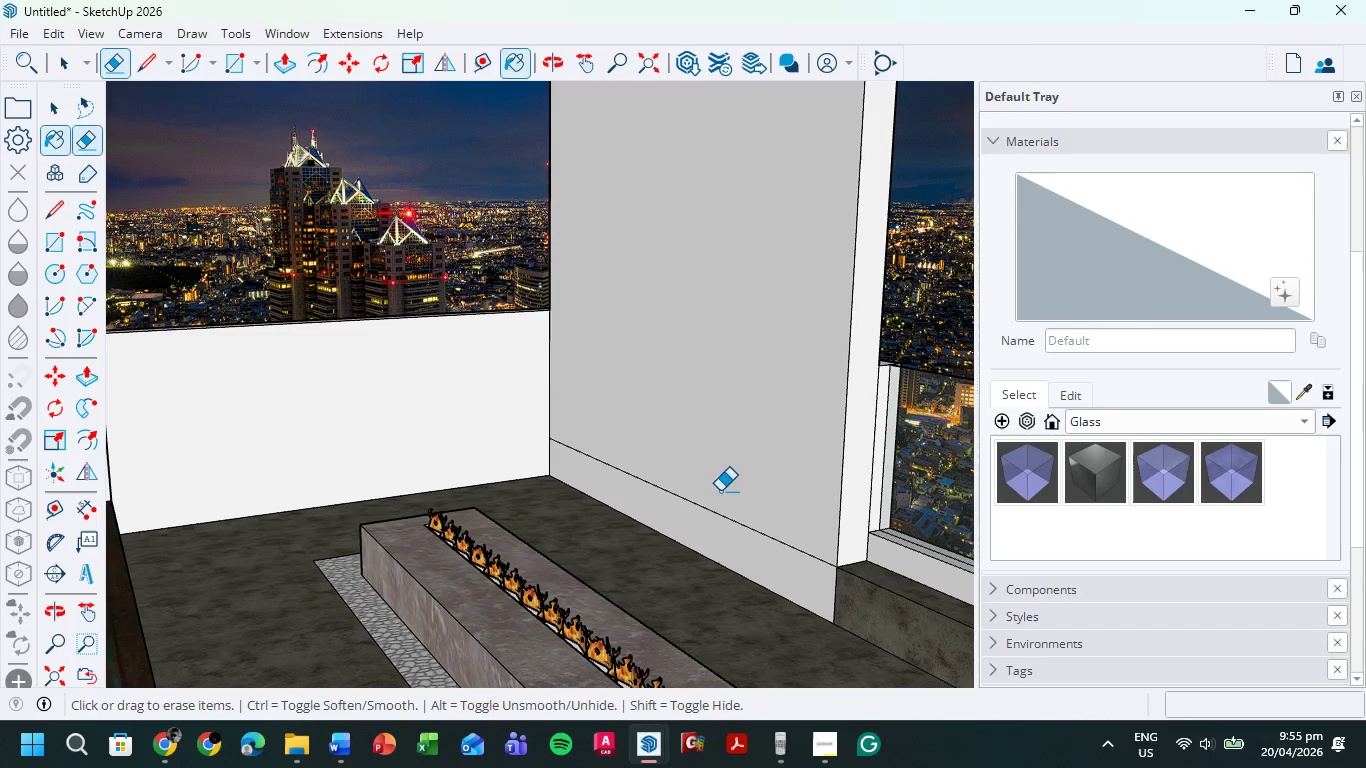 
left_click_drag(start_coordinate=[735, 454], to_coordinate=[703, 551])
 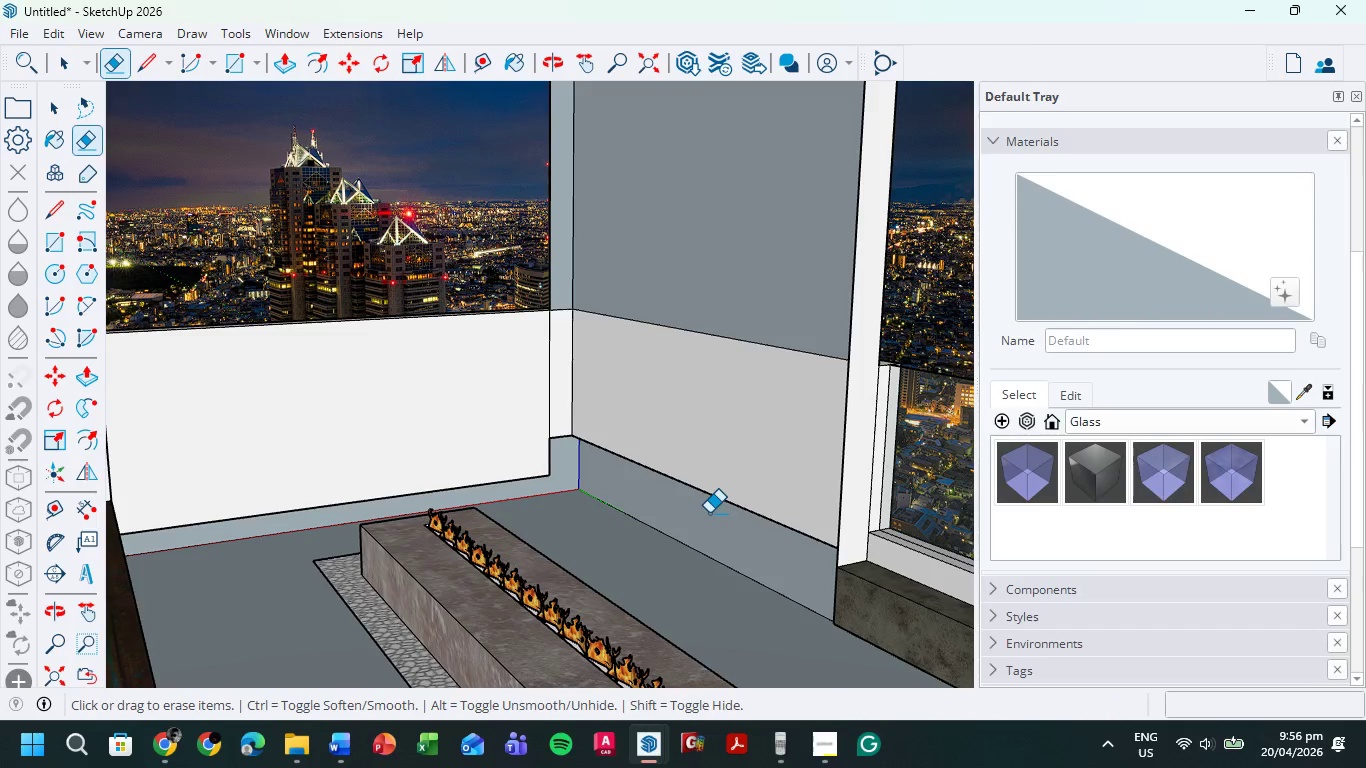 
key(Control+ControlLeft)
 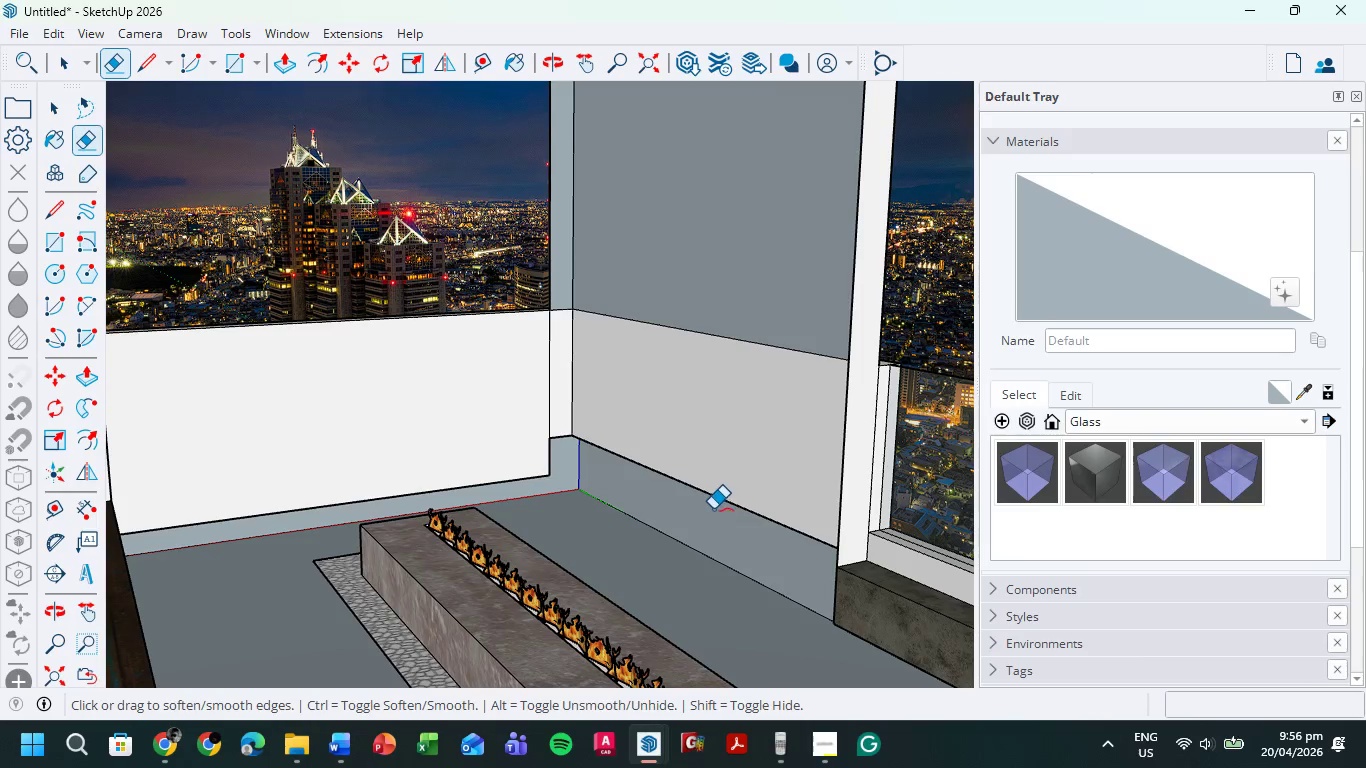 
key(Control+Z)
 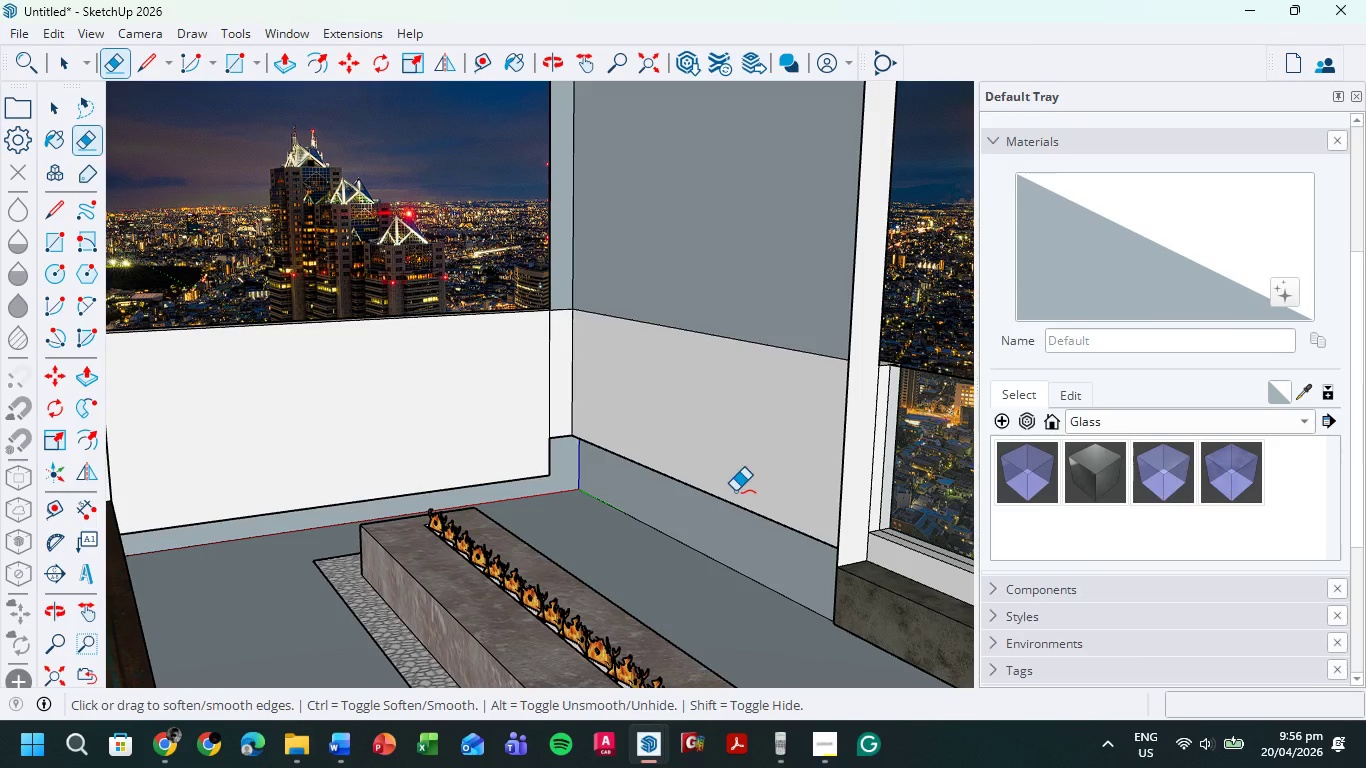 
left_click([735, 491])
 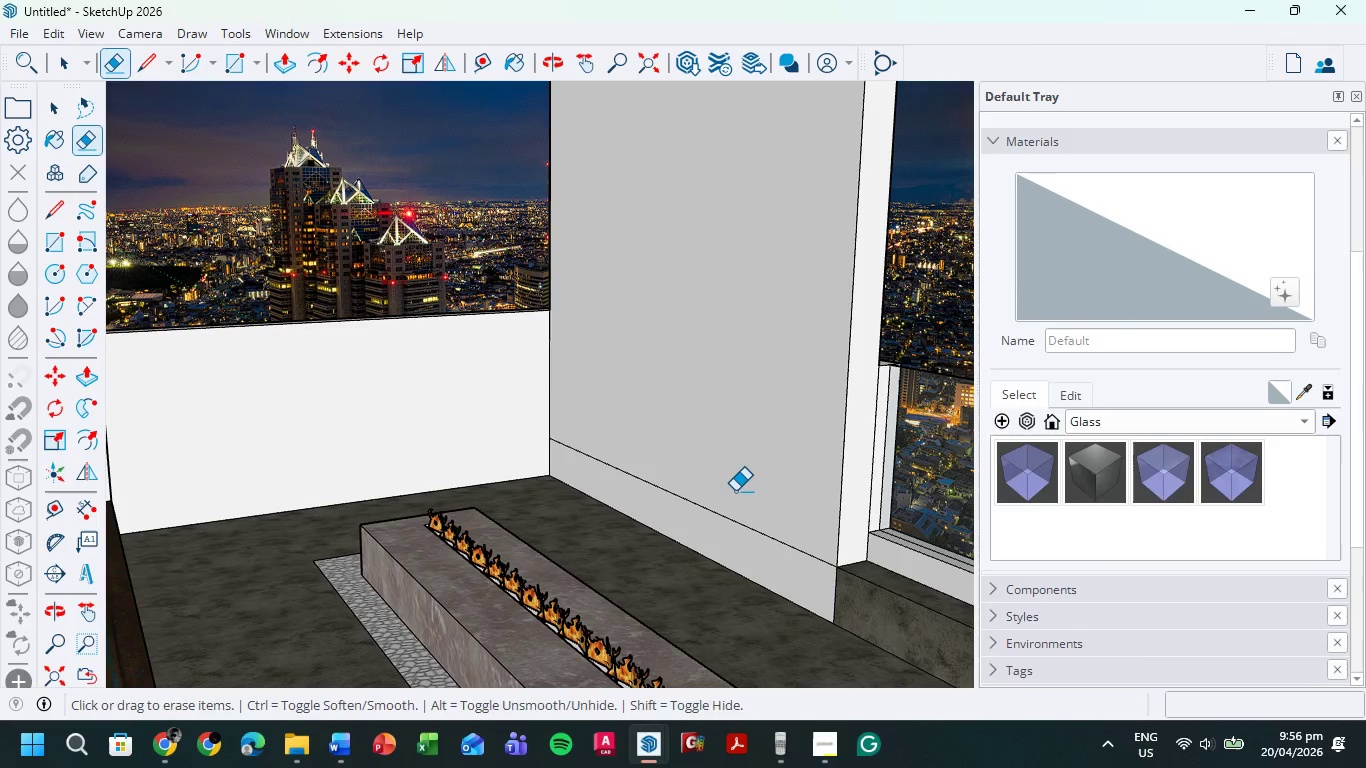 
key(Control+ControlLeft)
 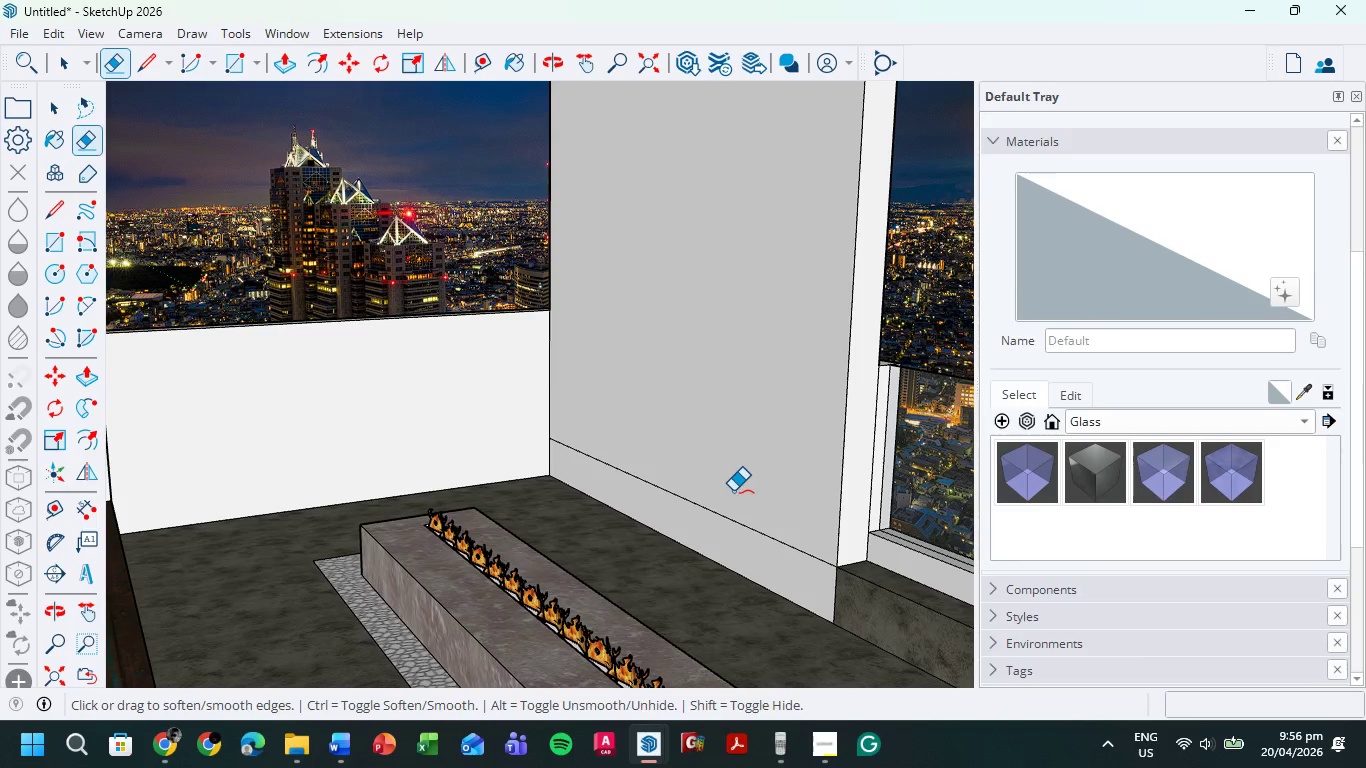 
left_click_drag(start_coordinate=[735, 491], to_coordinate=[721, 525])
 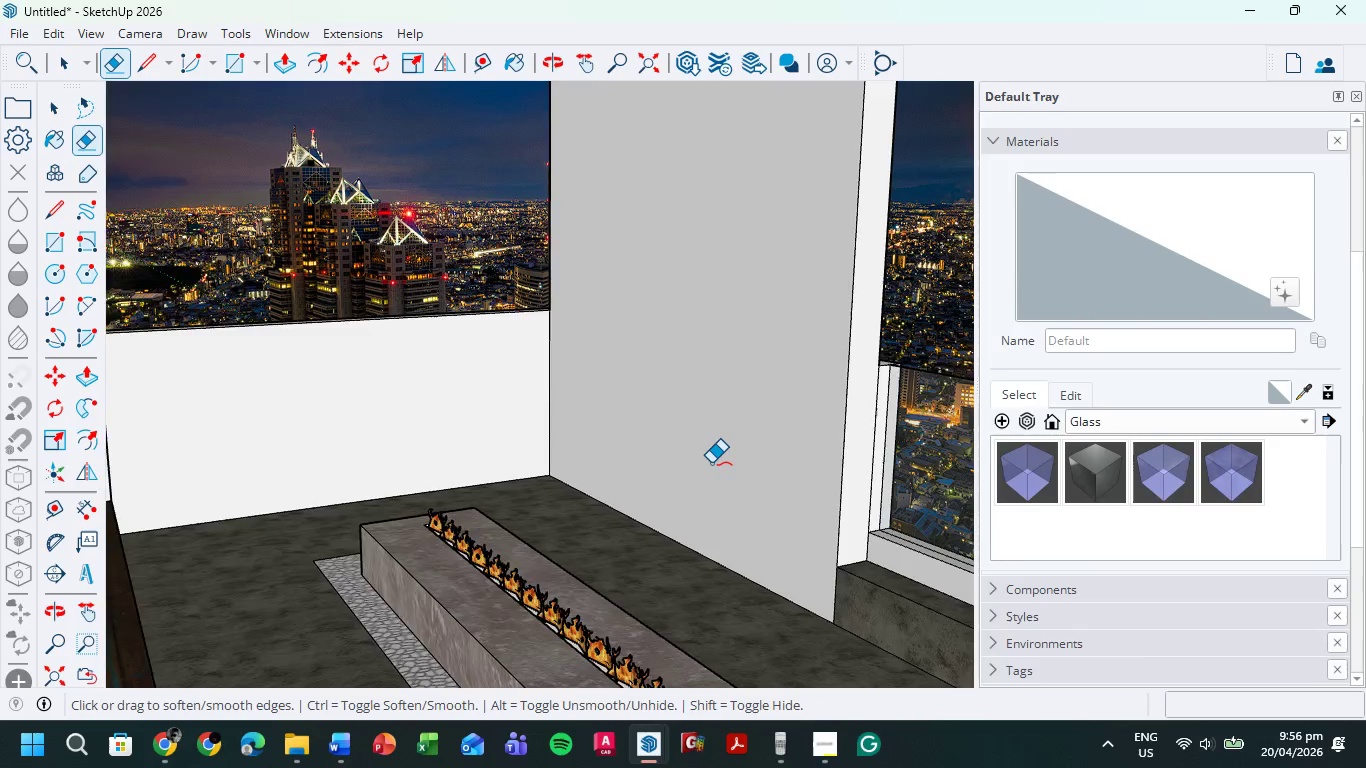 
scroll: coordinate [682, 469], scroll_direction: down, amount: 13.0
 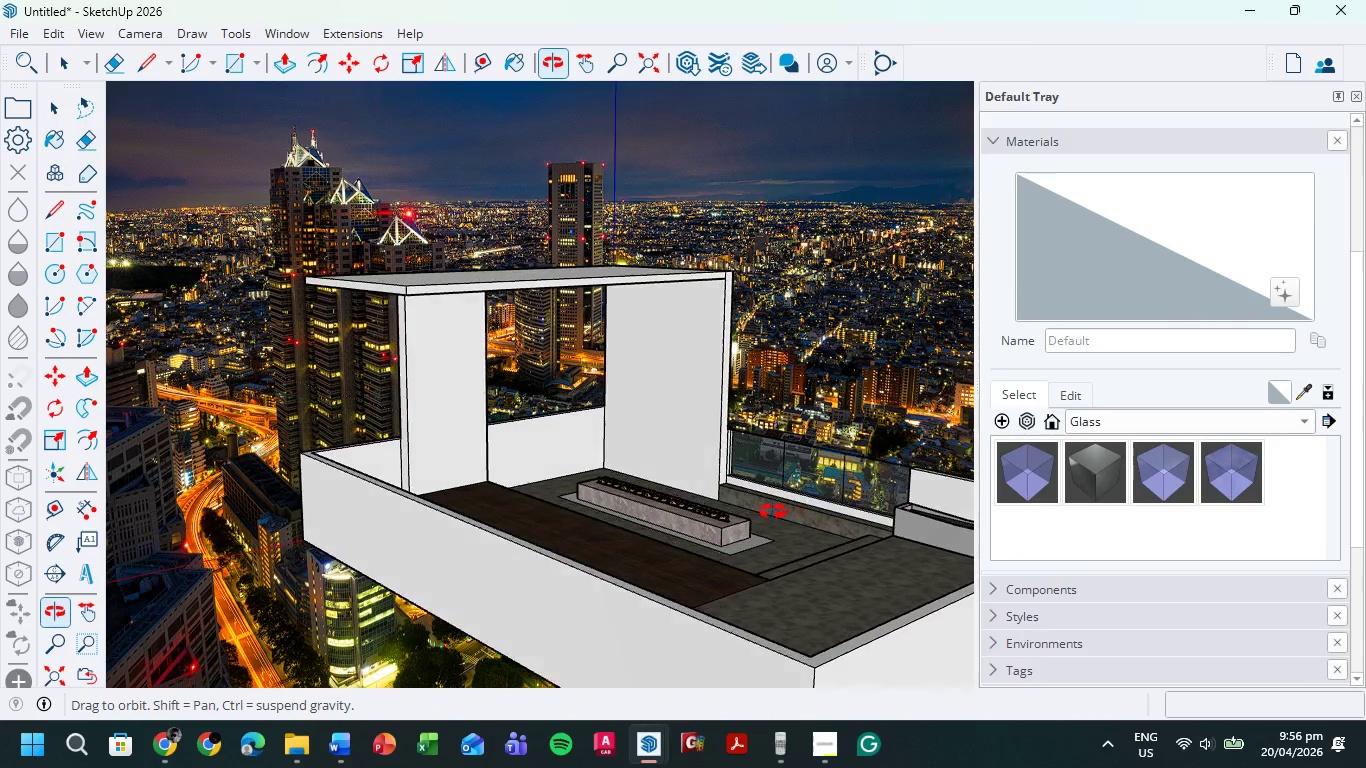 
scroll: coordinate [618, 484], scroll_direction: up, amount: 10.0
 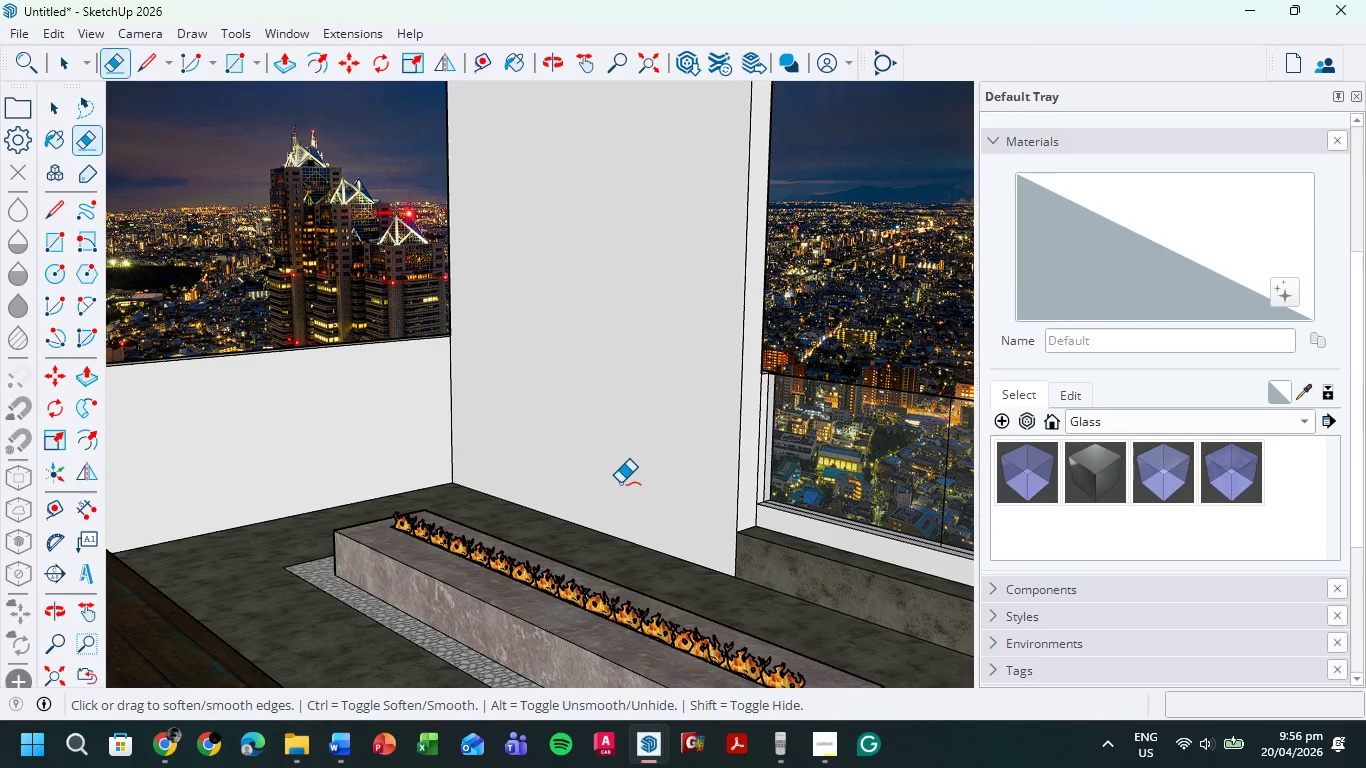 
scroll: coordinate [621, 483], scroll_direction: down, amount: 3.0
 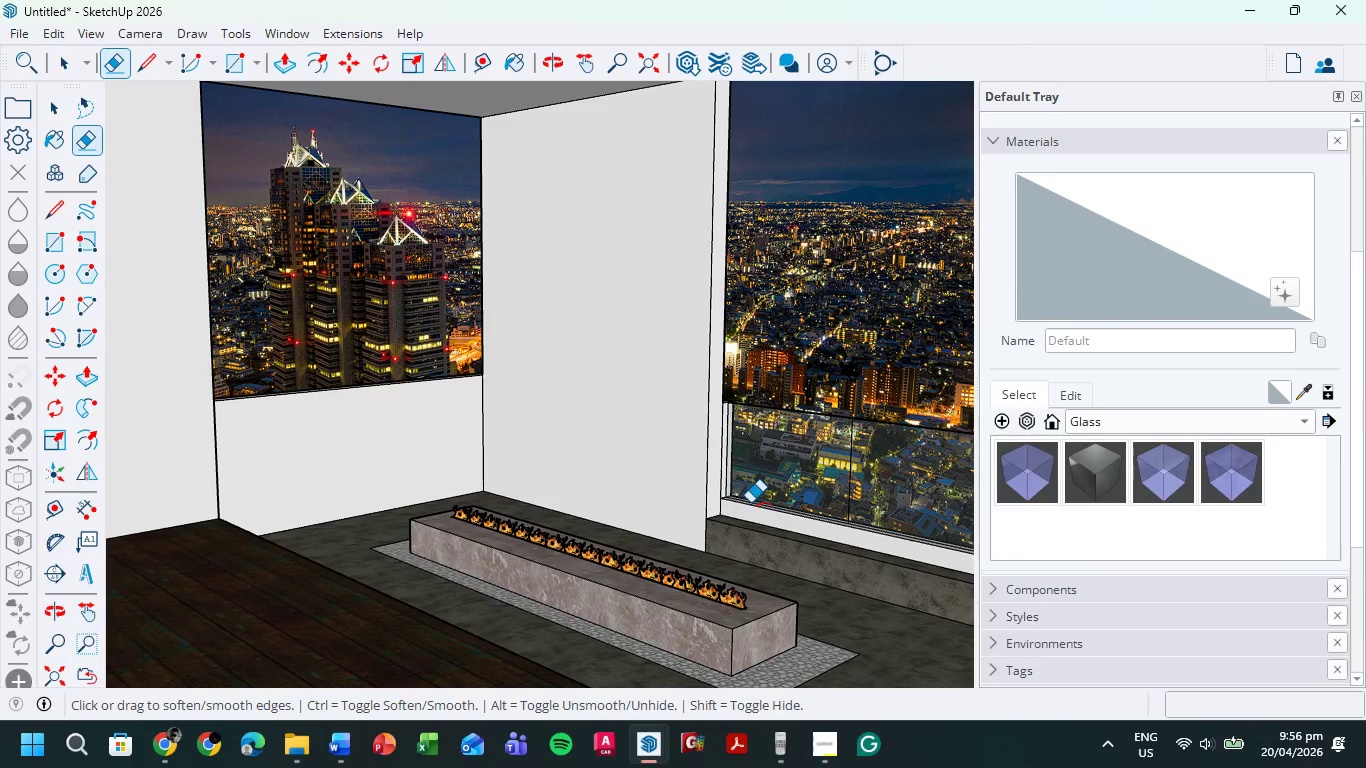 
wait(10.78)
 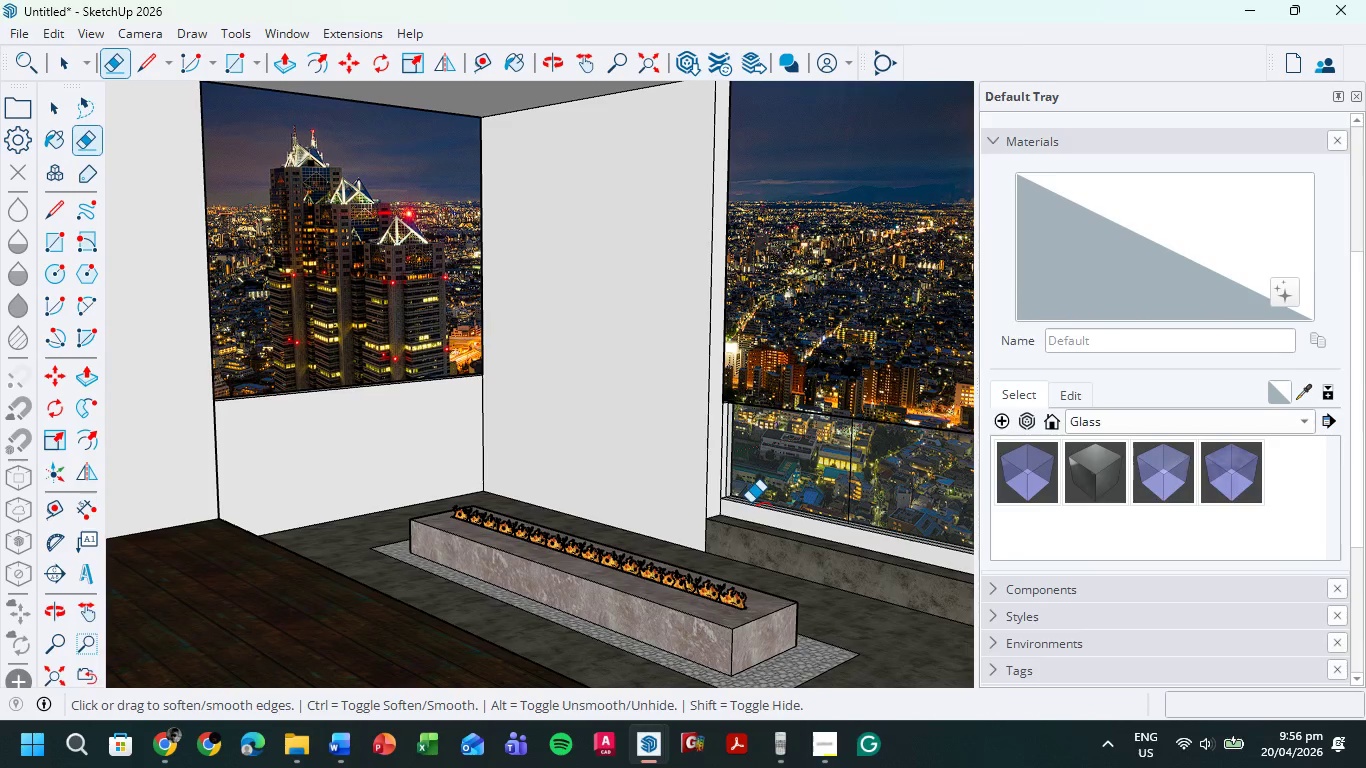 
scroll: coordinate [747, 518], scroll_direction: down, amount: 6.0
 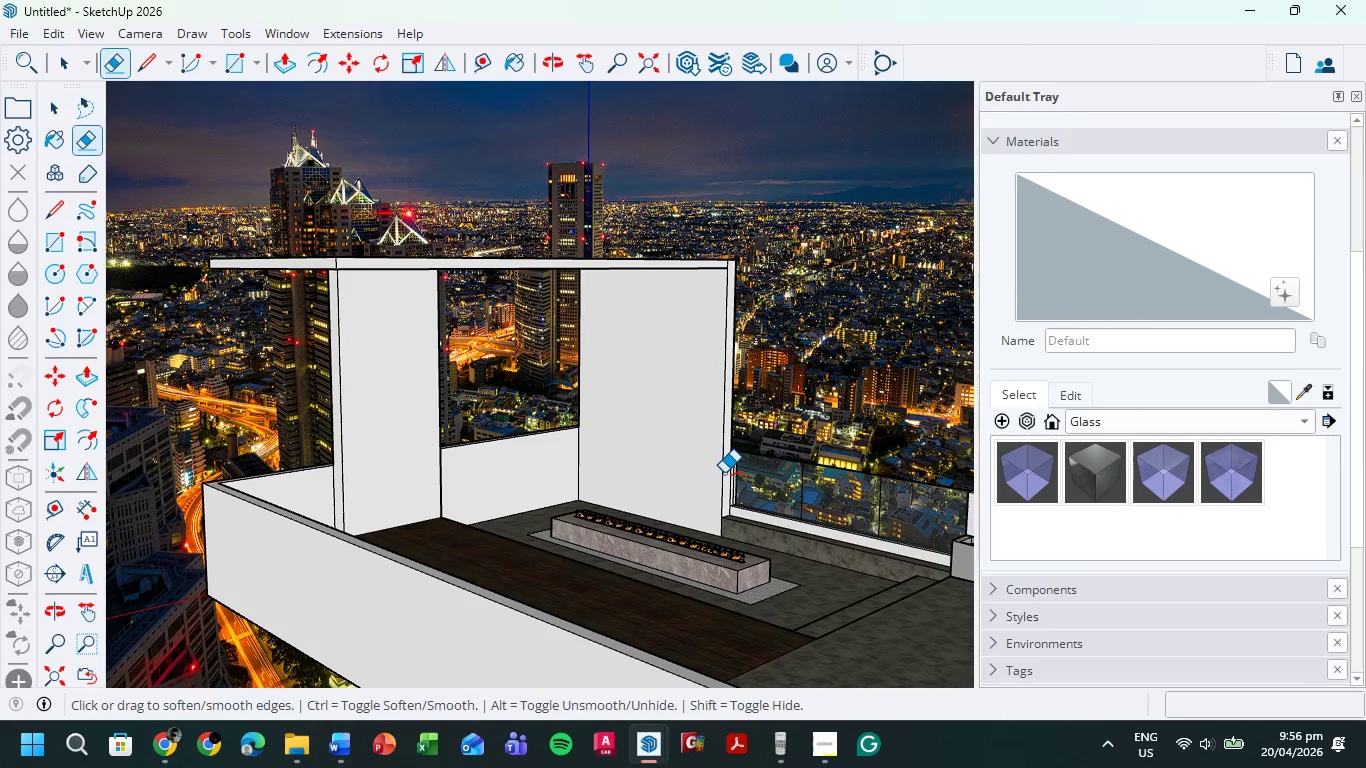 
scroll: coordinate [688, 430], scroll_direction: up, amount: 8.0
 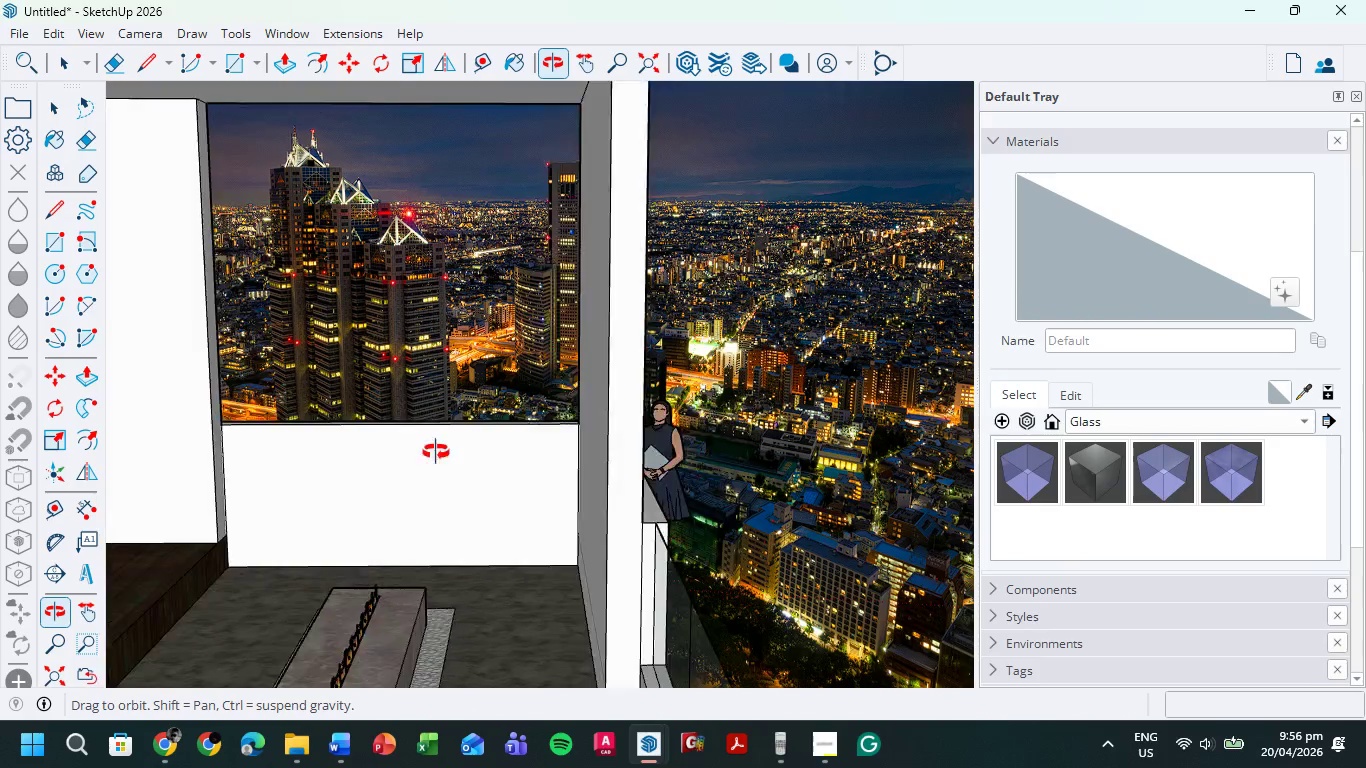 
scroll: coordinate [616, 410], scroll_direction: down, amount: 4.0
 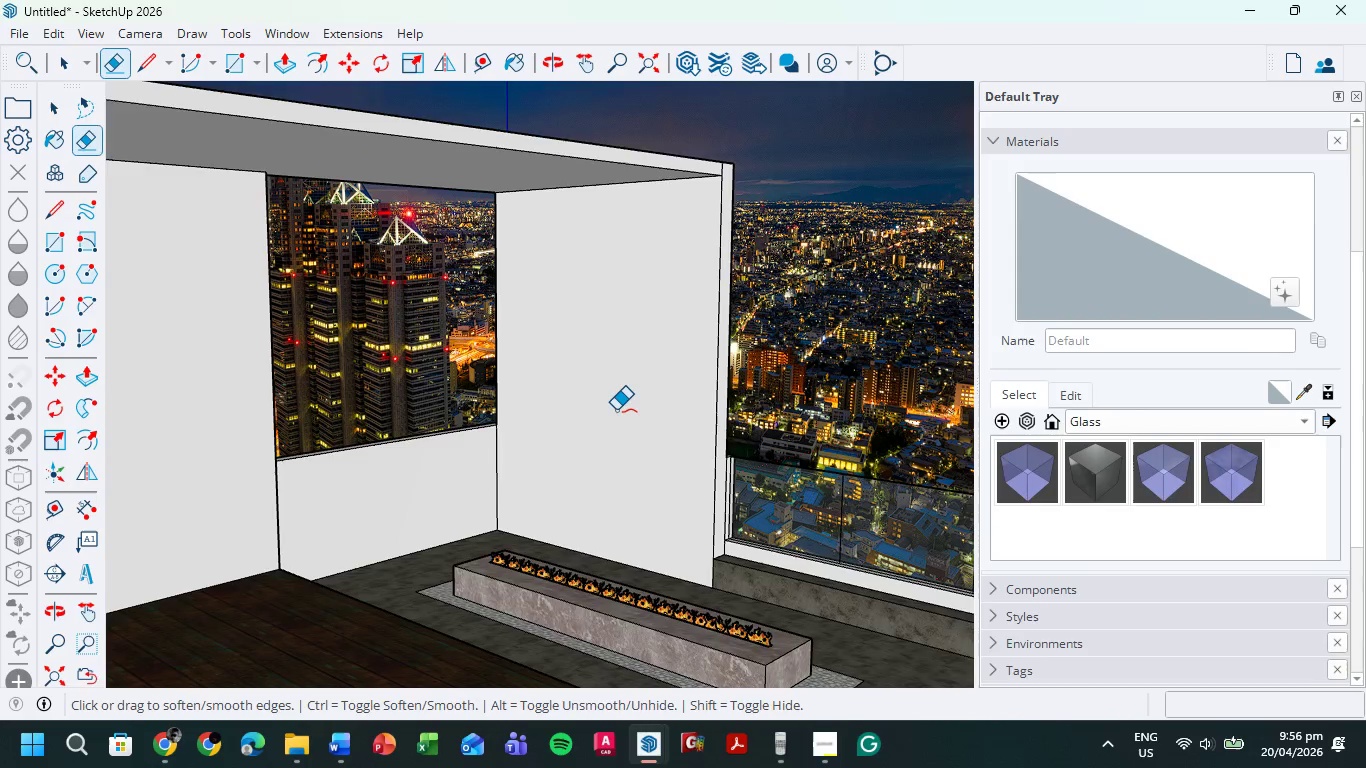 
scroll: coordinate [621, 410], scroll_direction: up, amount: 2.0
 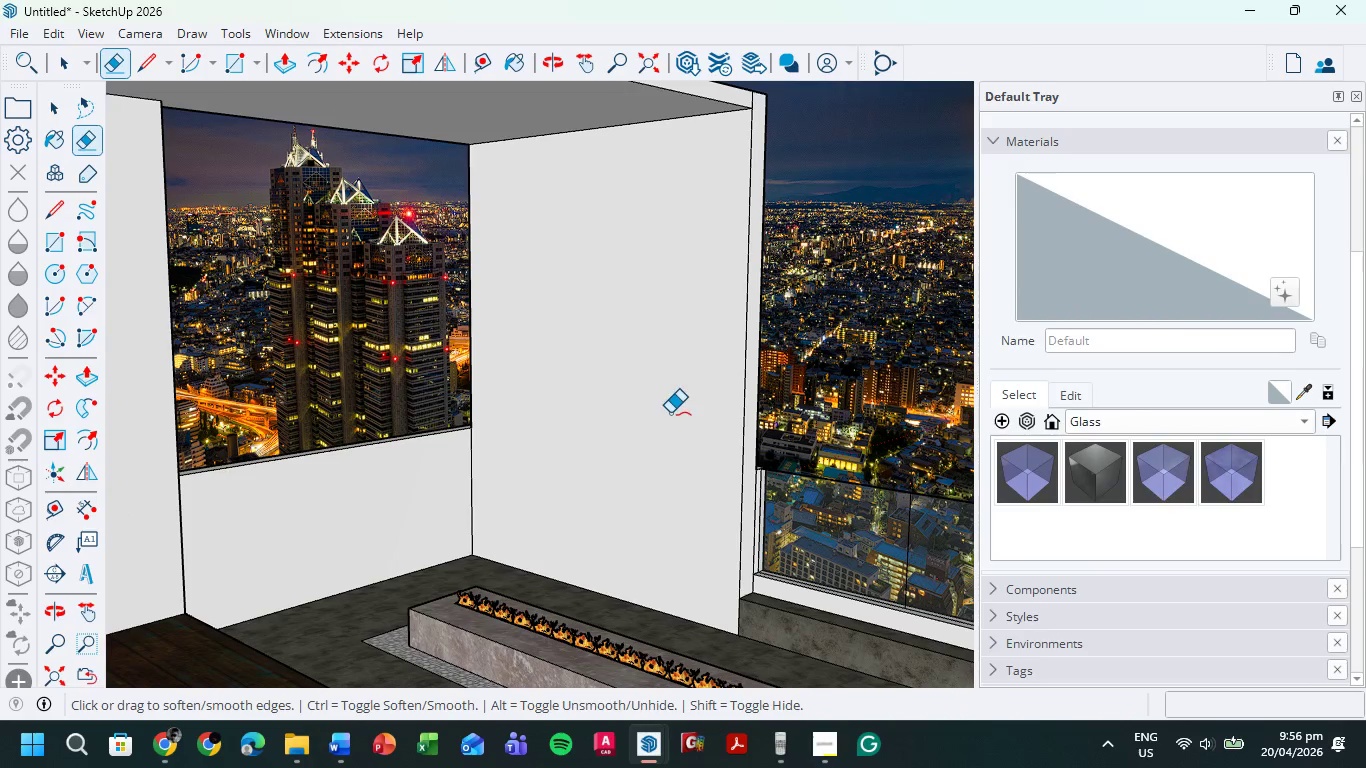 
key(L)
 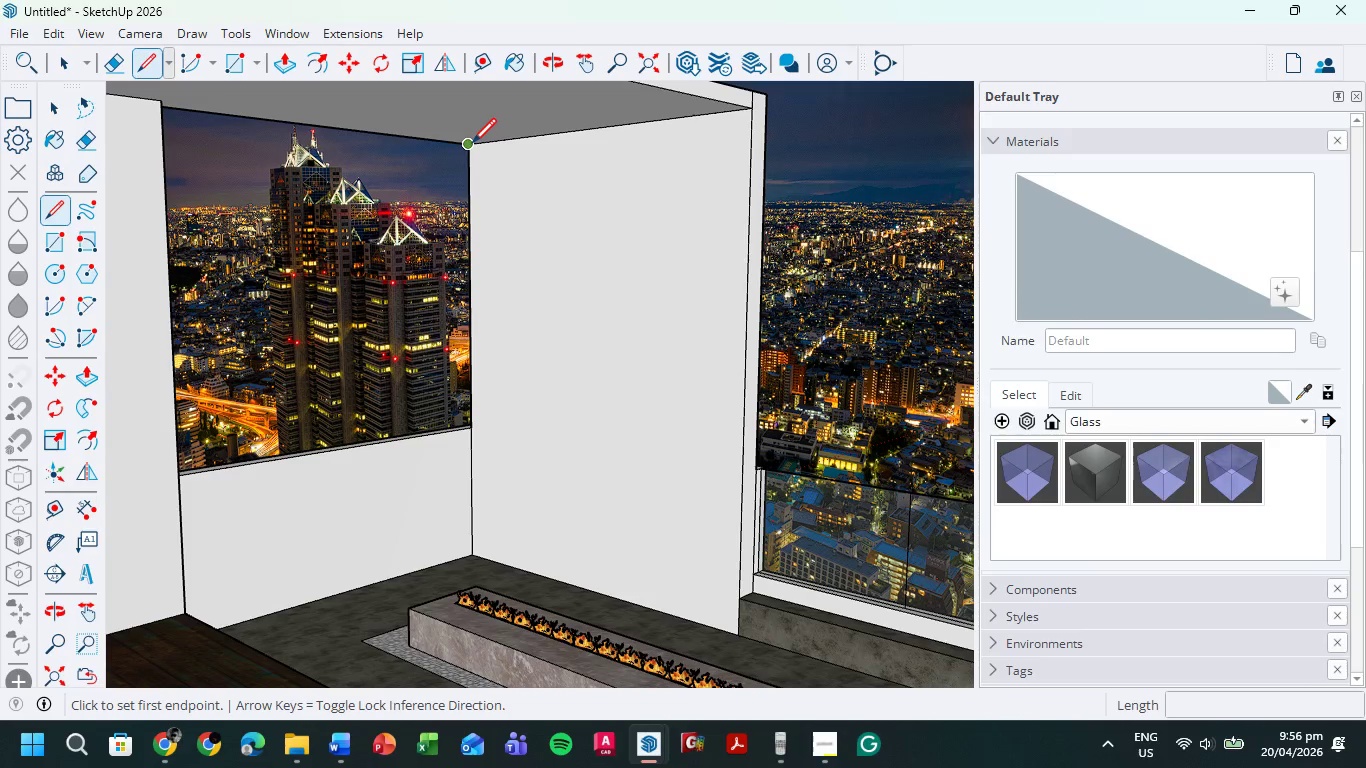 
left_click([471, 144])
 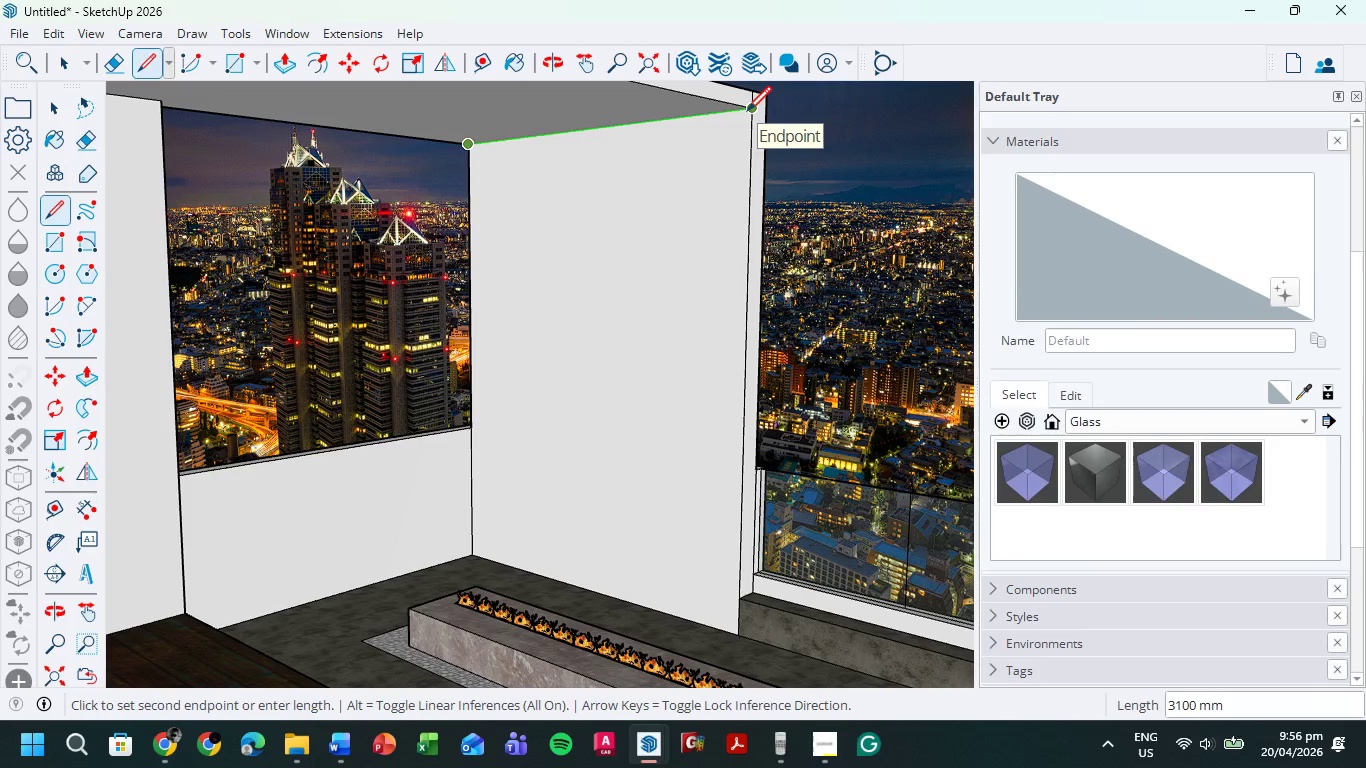 
wait(9.66)
 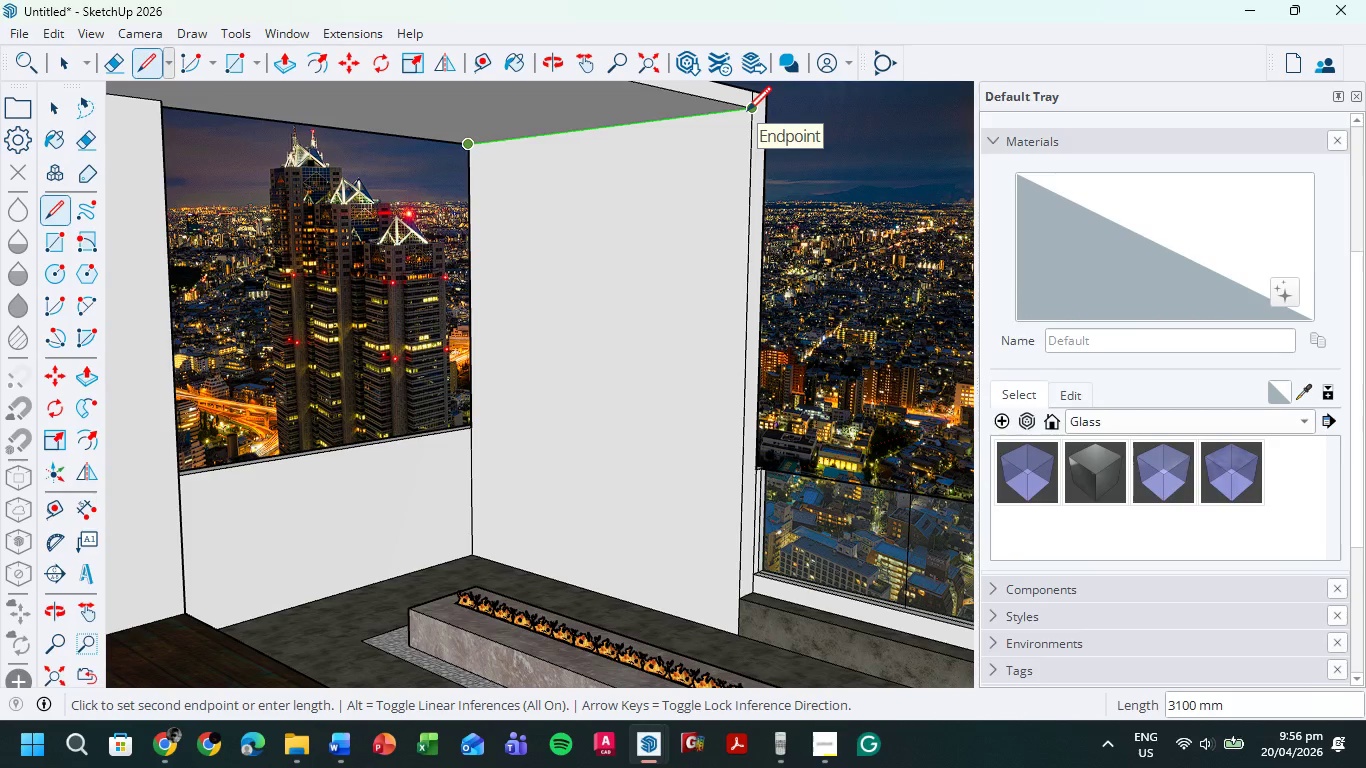 
key(Escape)
 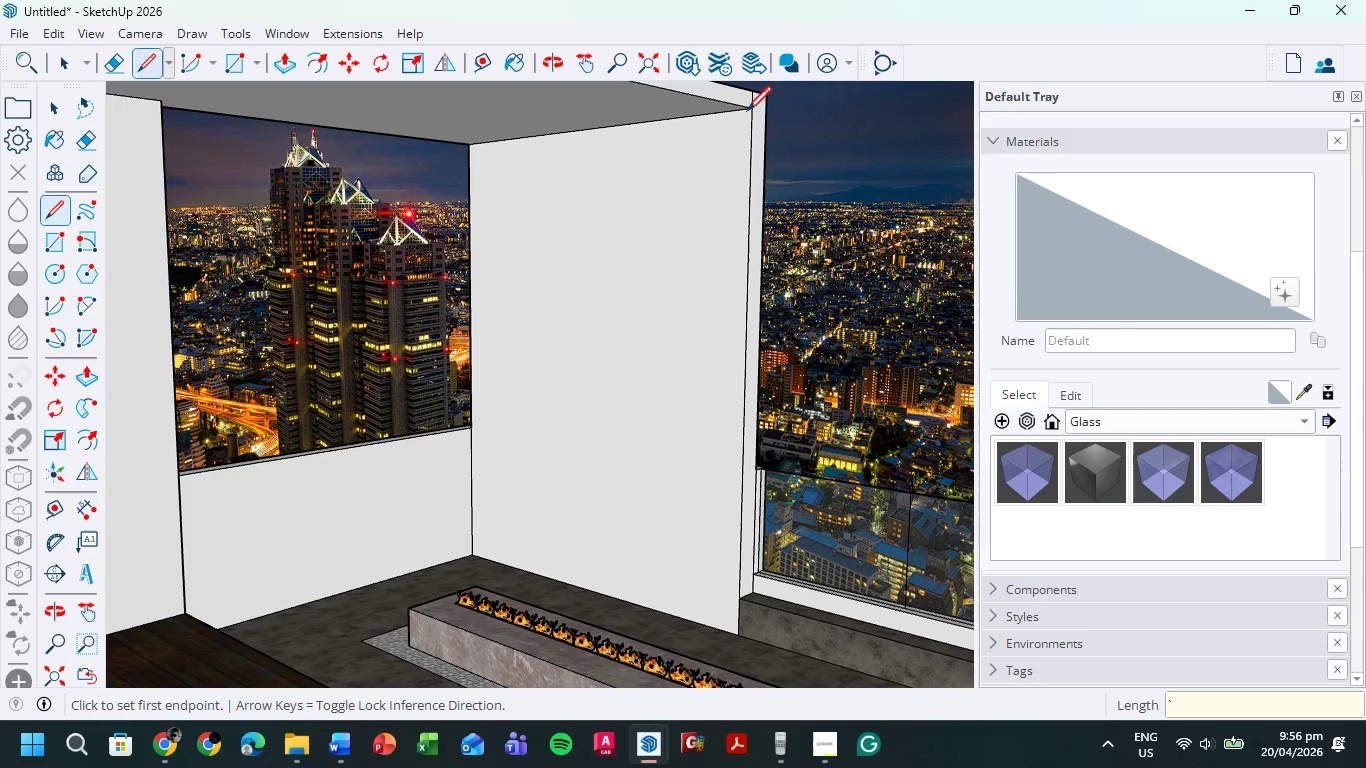 
key(Backquote)
 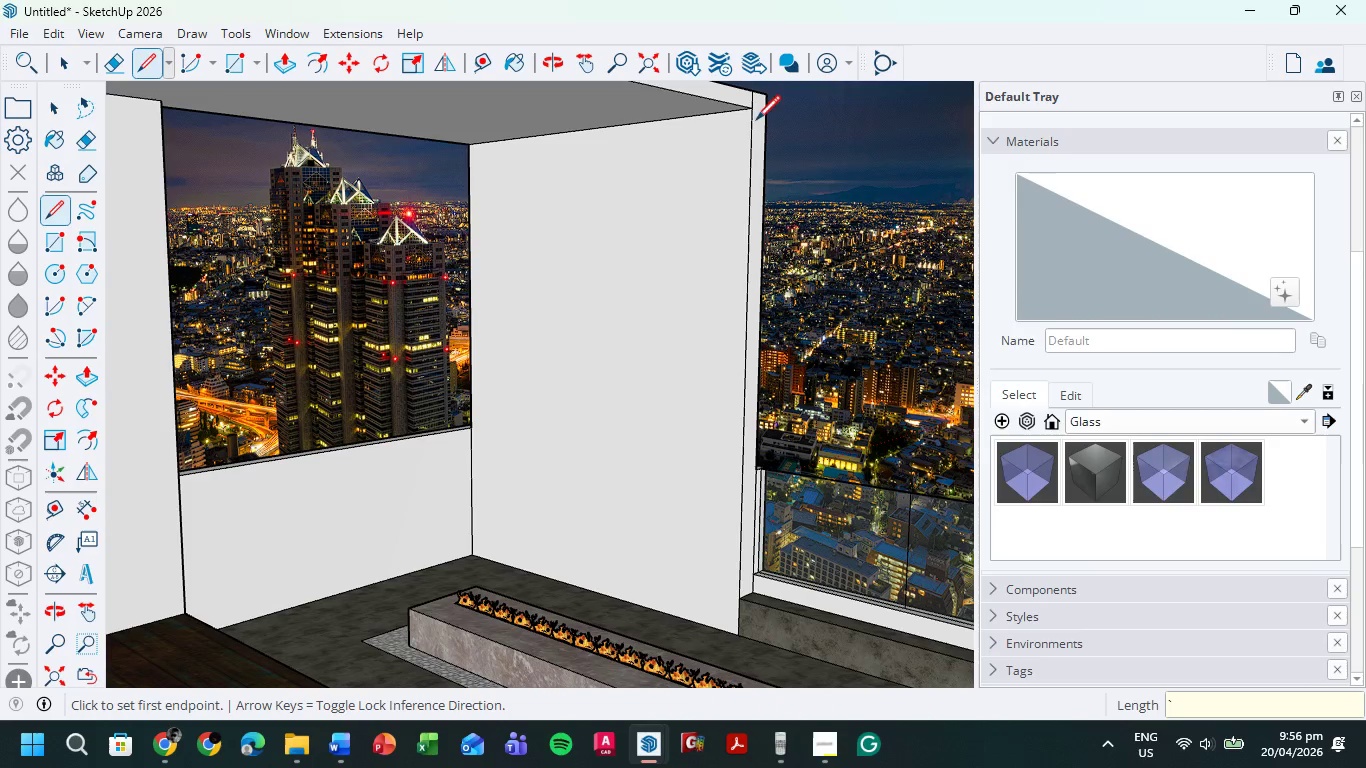 
left_click([785, 752])
 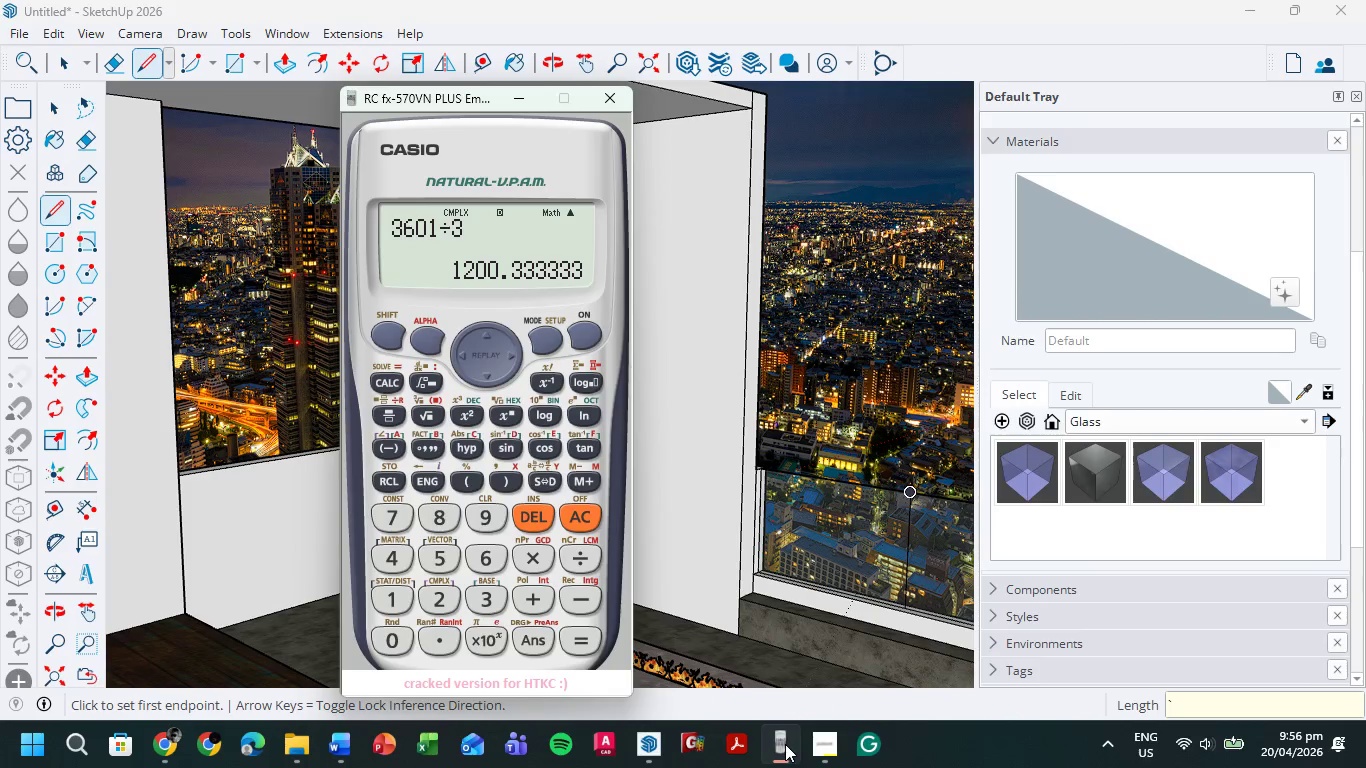 
key(Numpad3)
 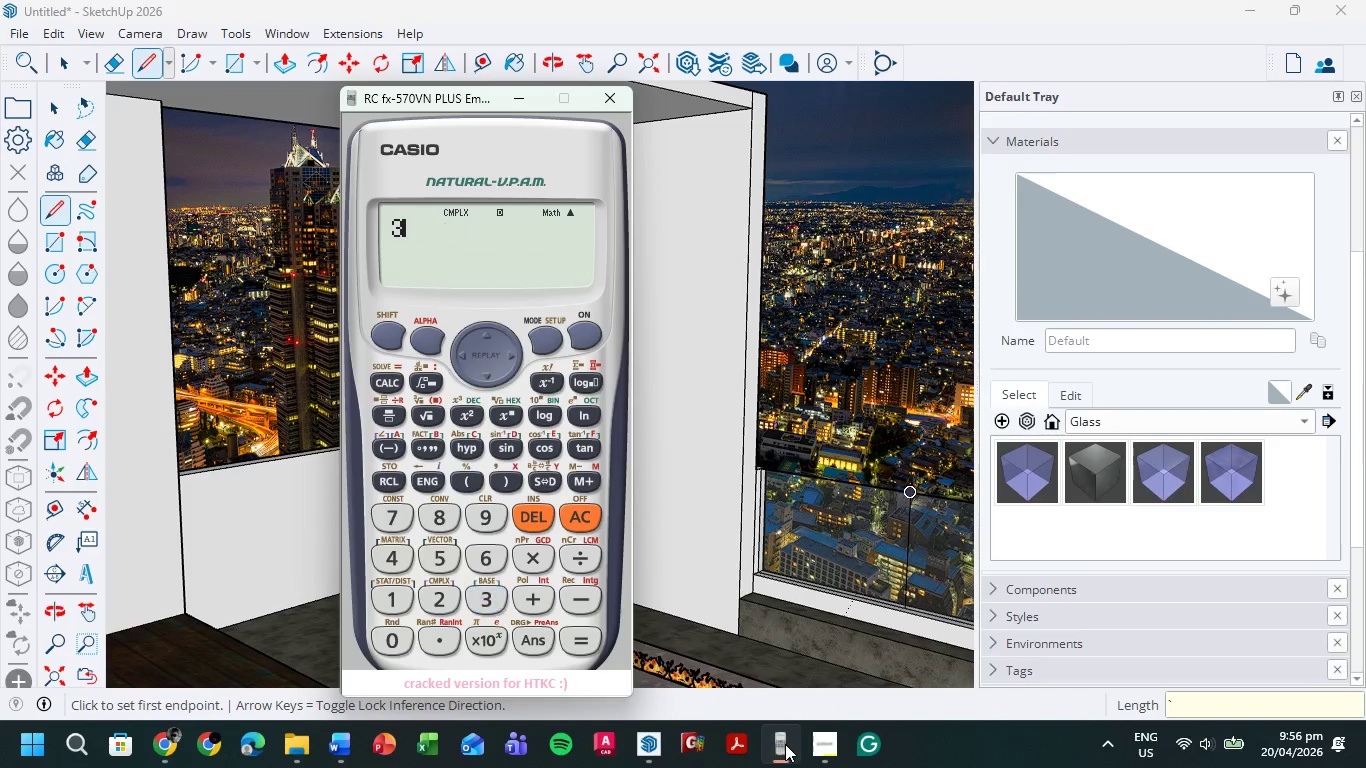 
key(Numpad1)
 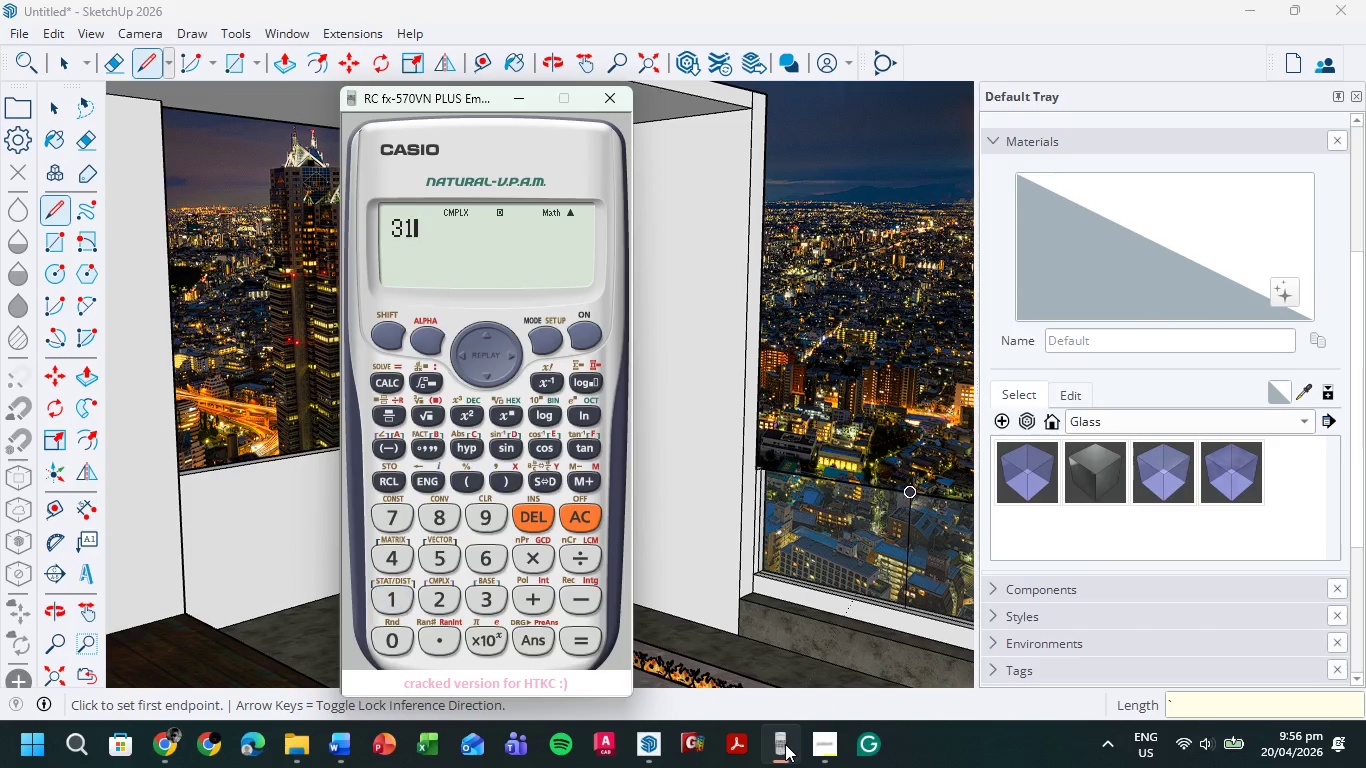 
key(Numpad0)
 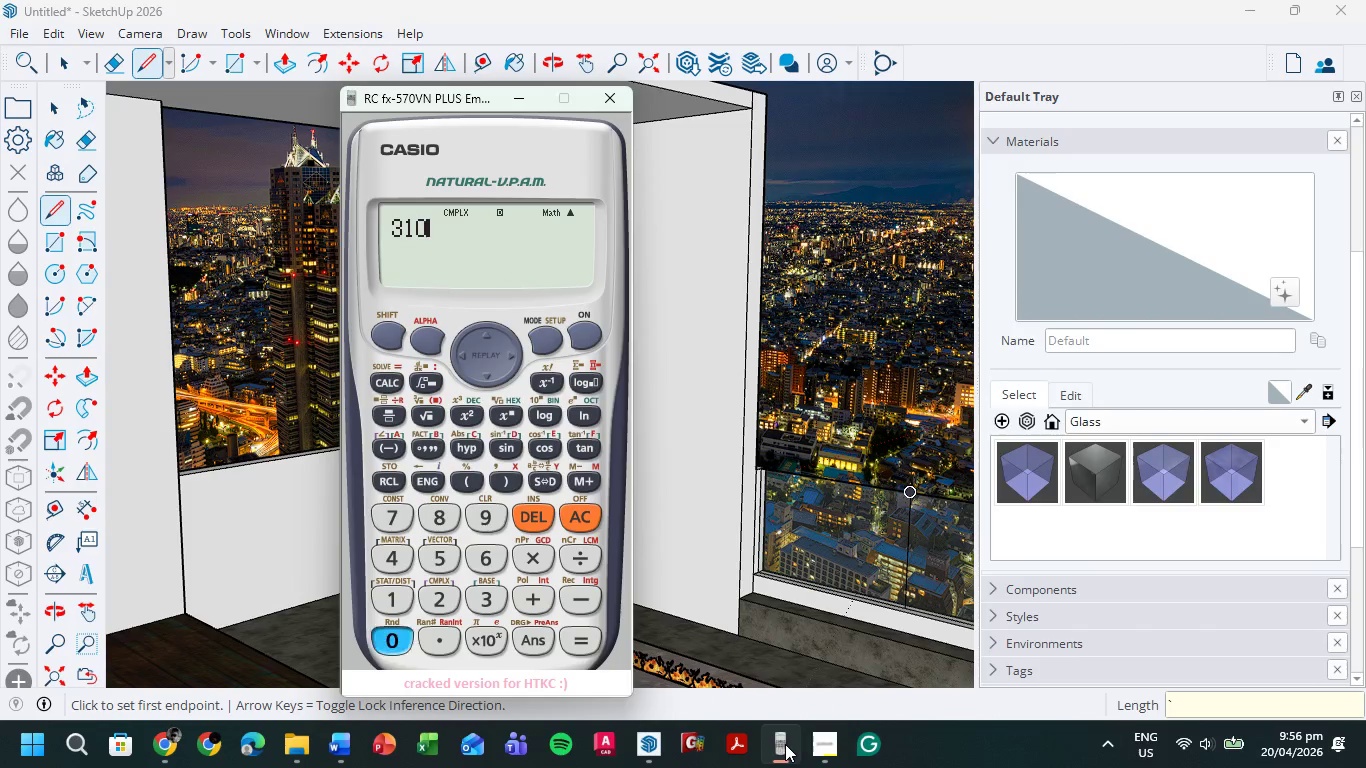 
key(Numpad0)
 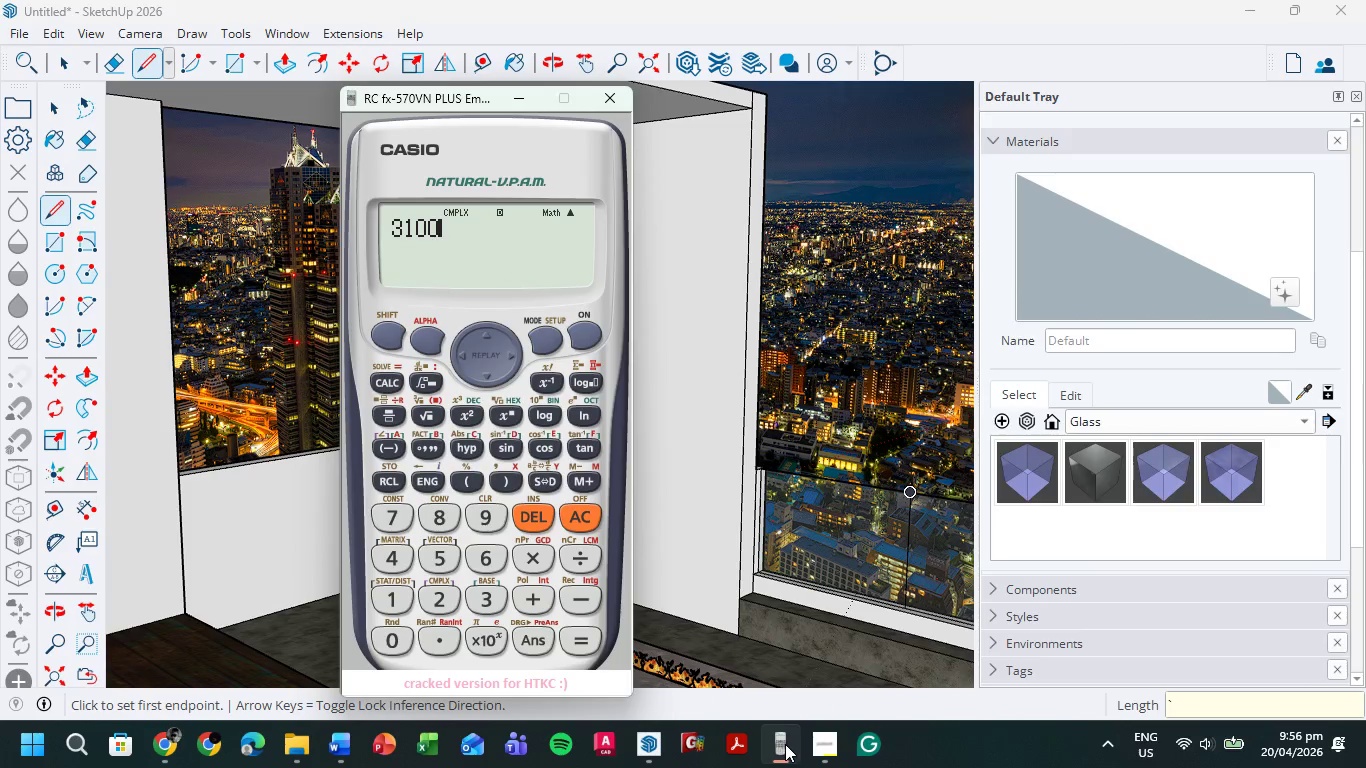 
key(NumpadDivide)
 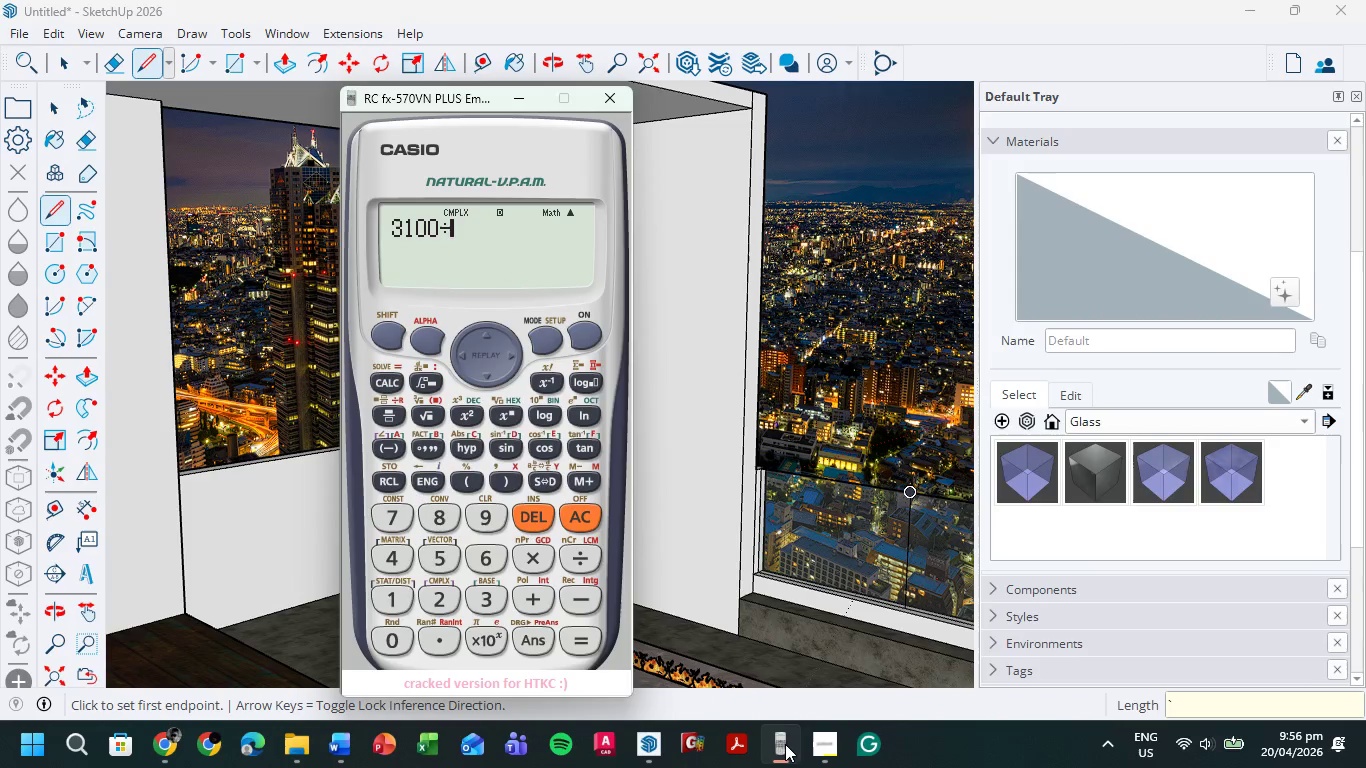 
key(Numpad1)
 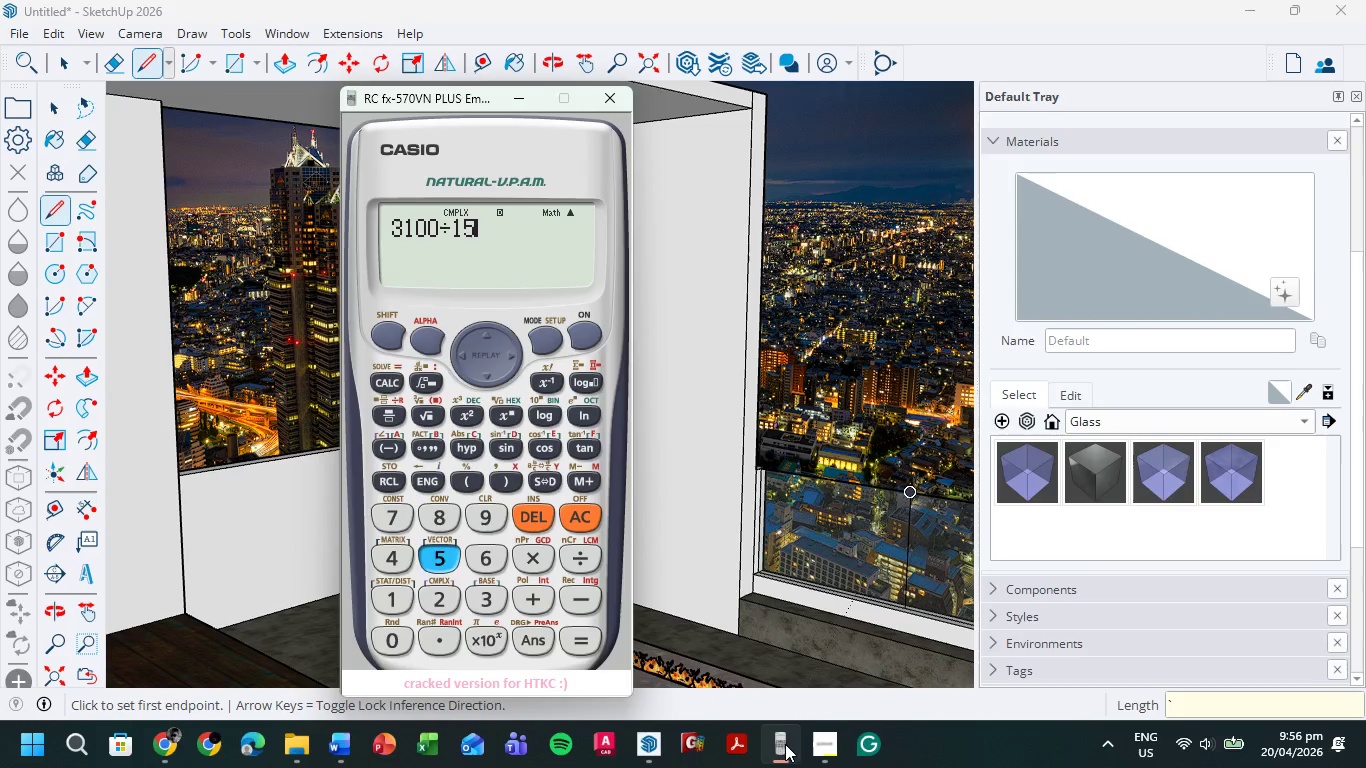 
key(Numpad5)
 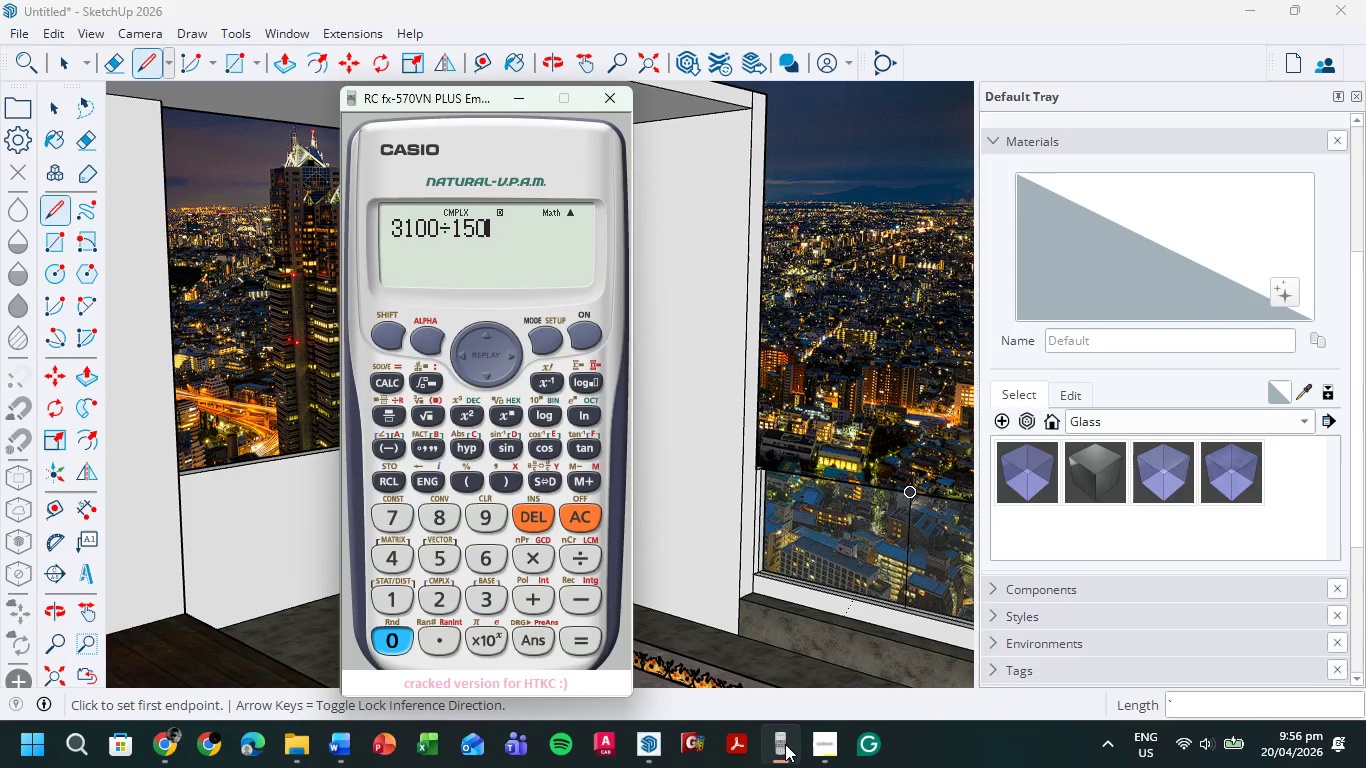 
key(Numpad0)
 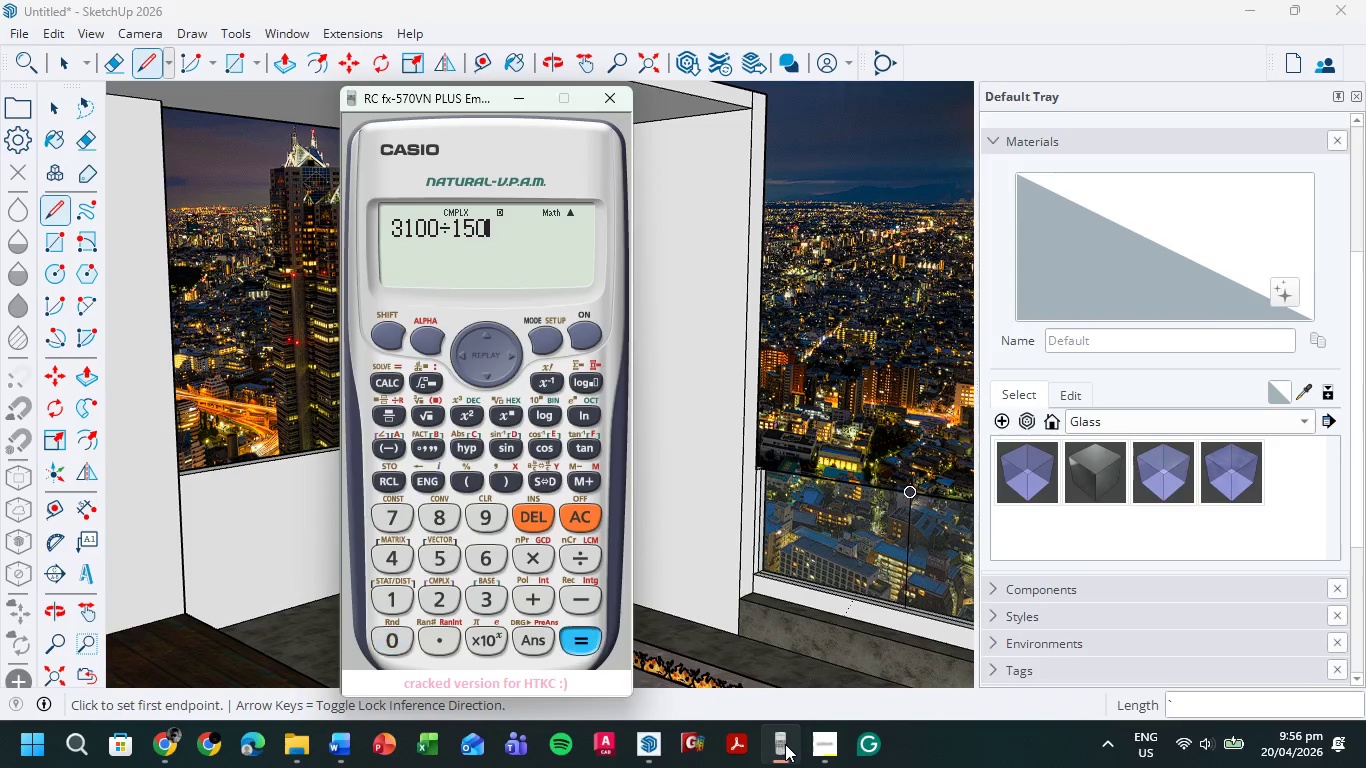 
key(NumpadEnter)
 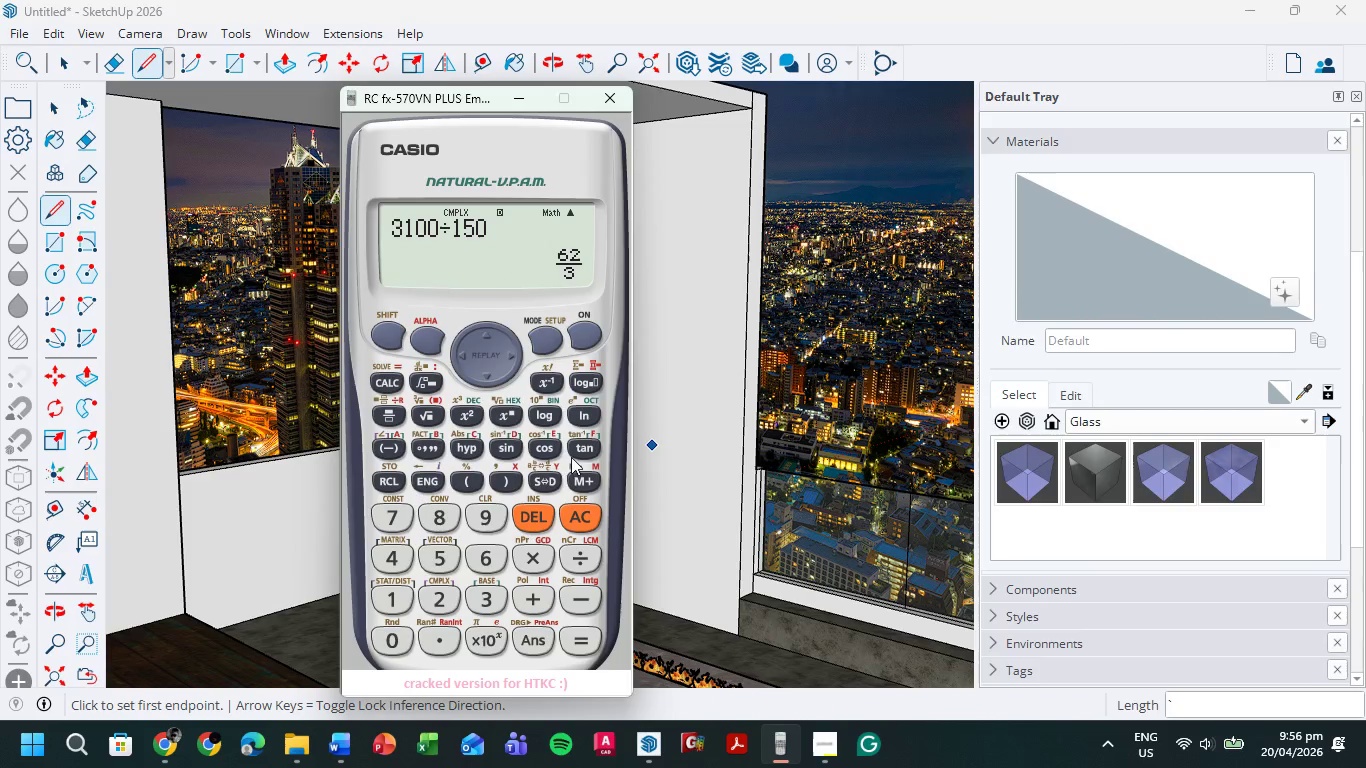 
left_click([536, 476])
 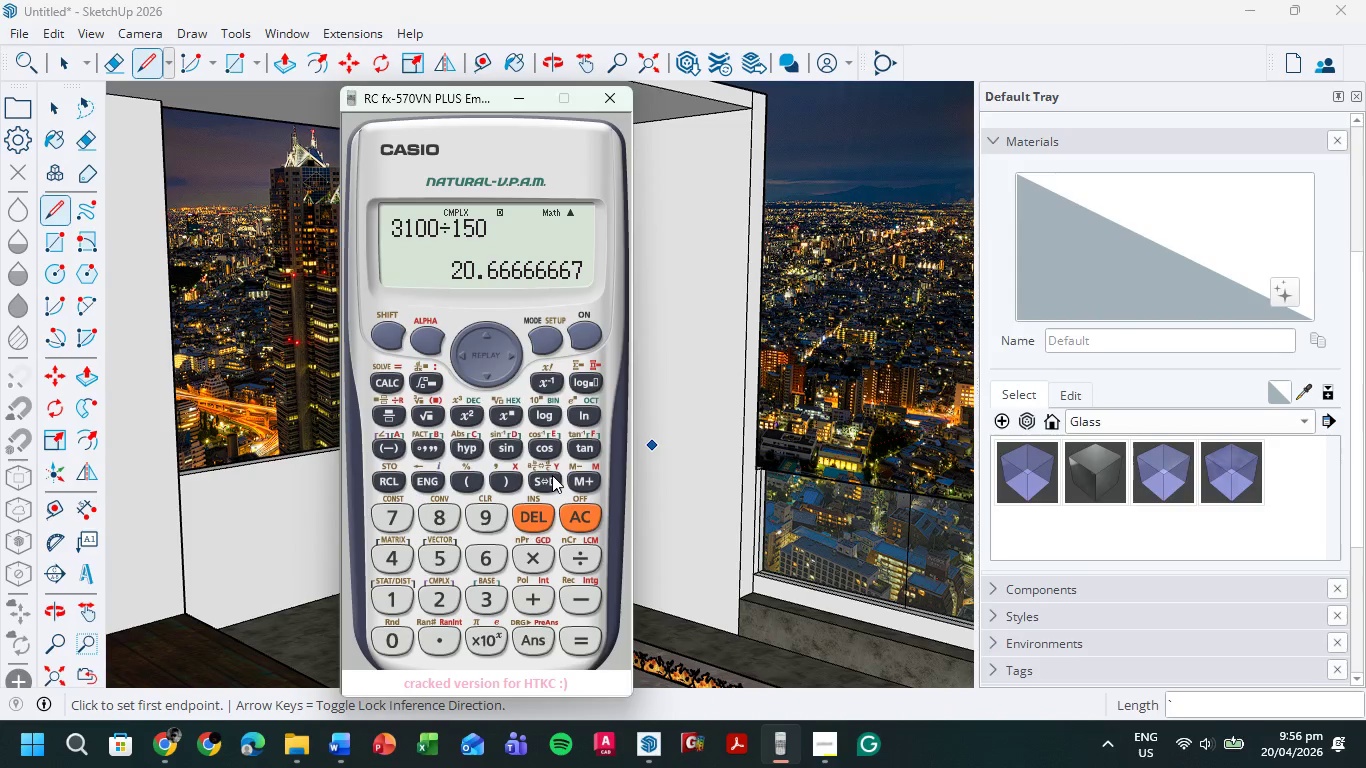 
key(Numpad3)
 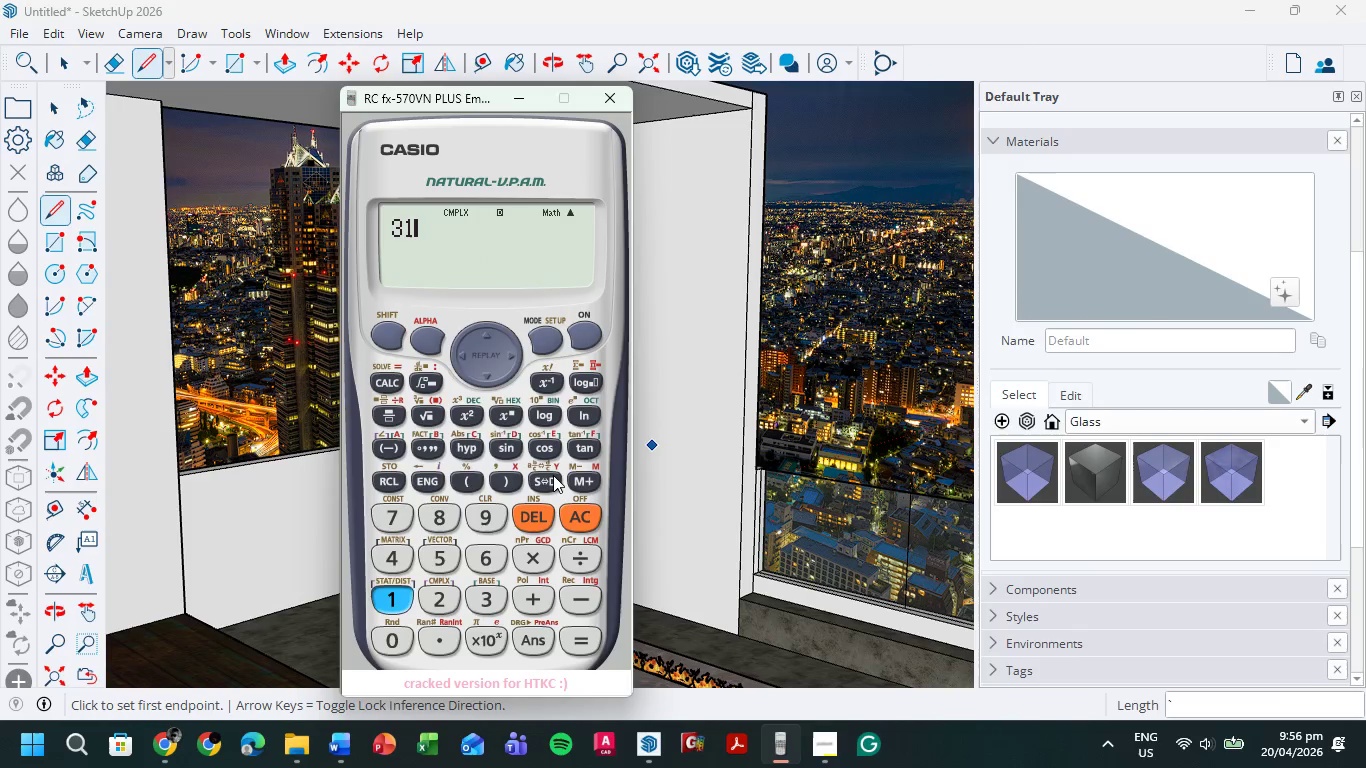 
key(Numpad1)
 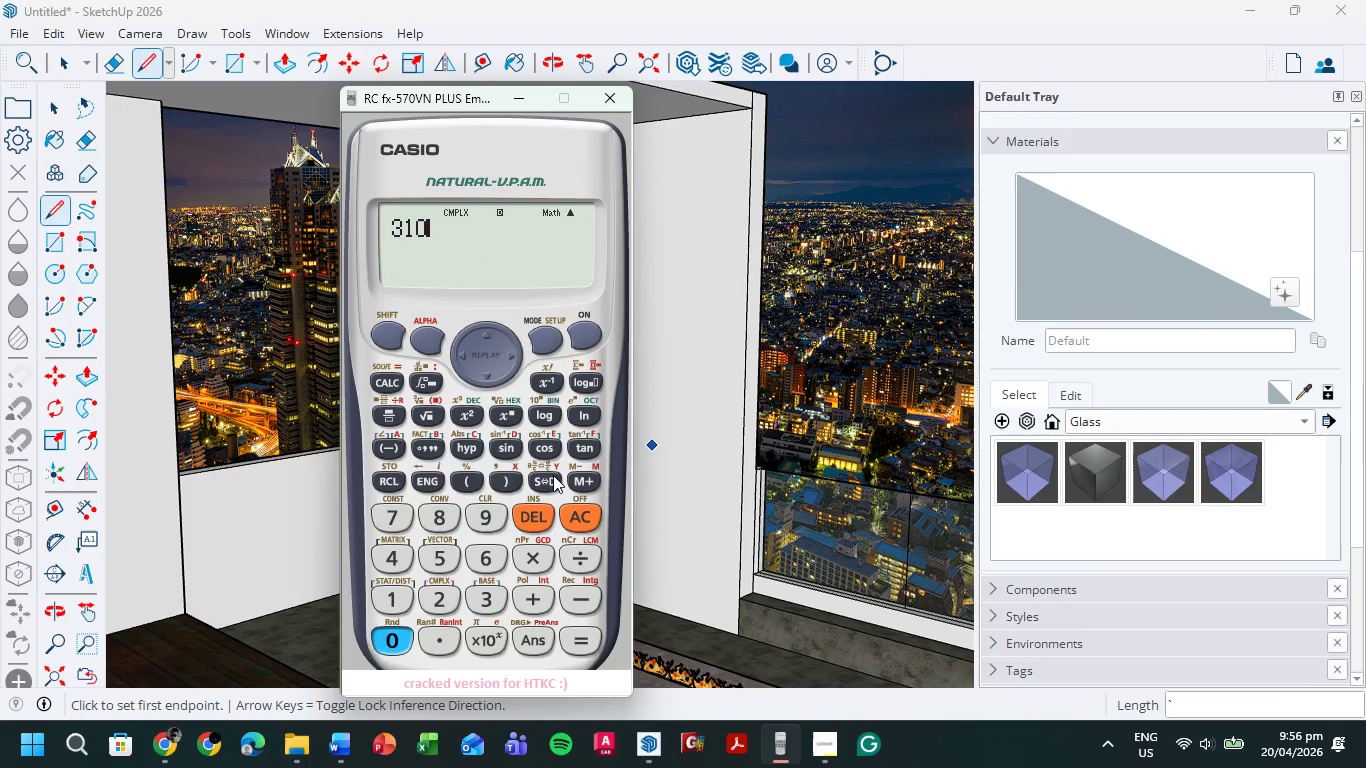 
key(Numpad0)
 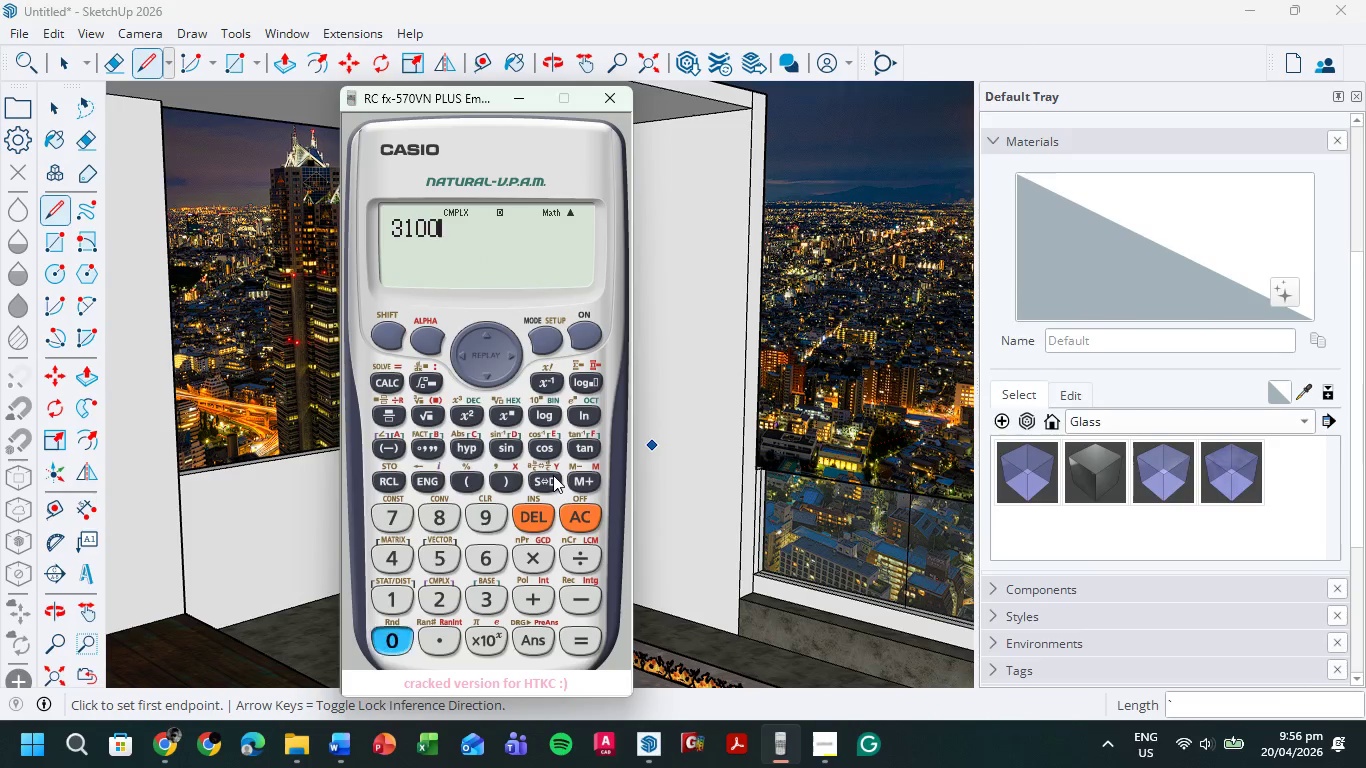 
key(Numpad0)
 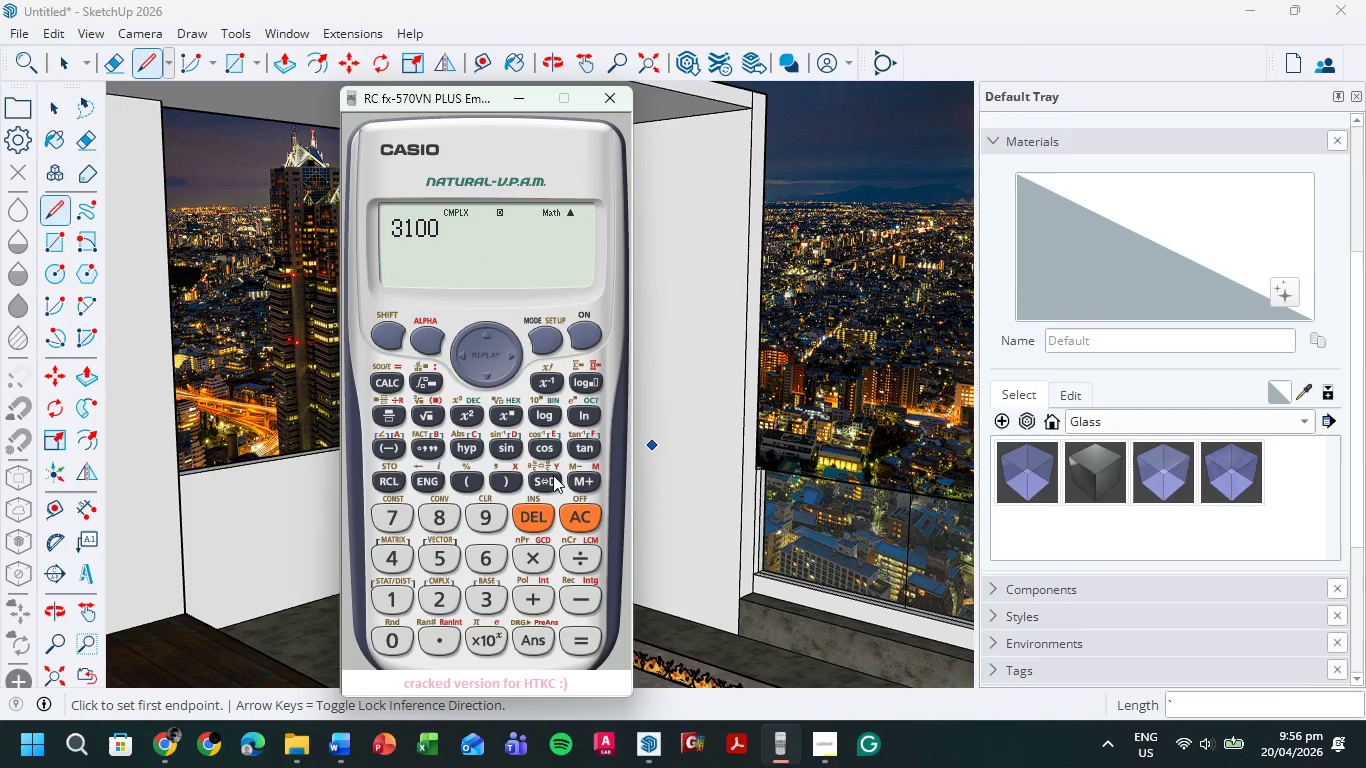 
key(NumpadDivide)
 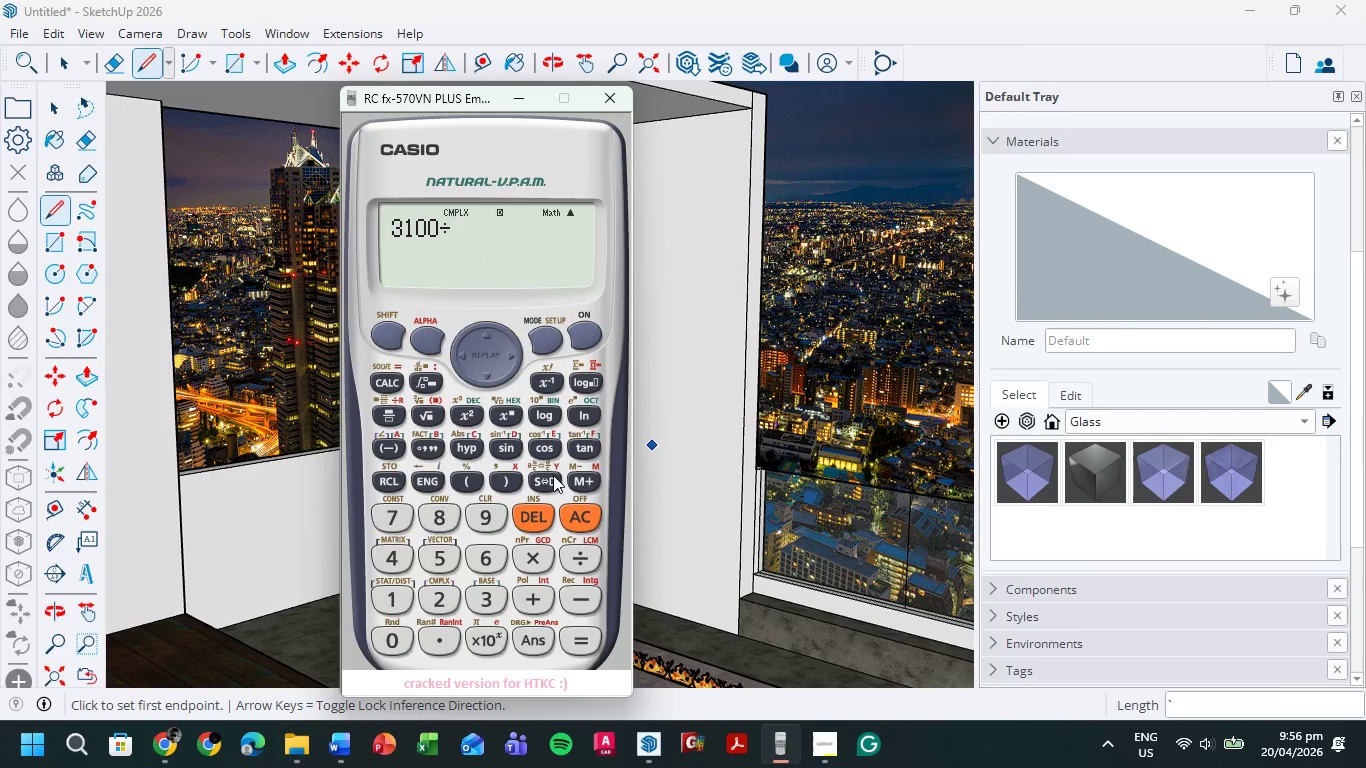 
key(Numpad1)
 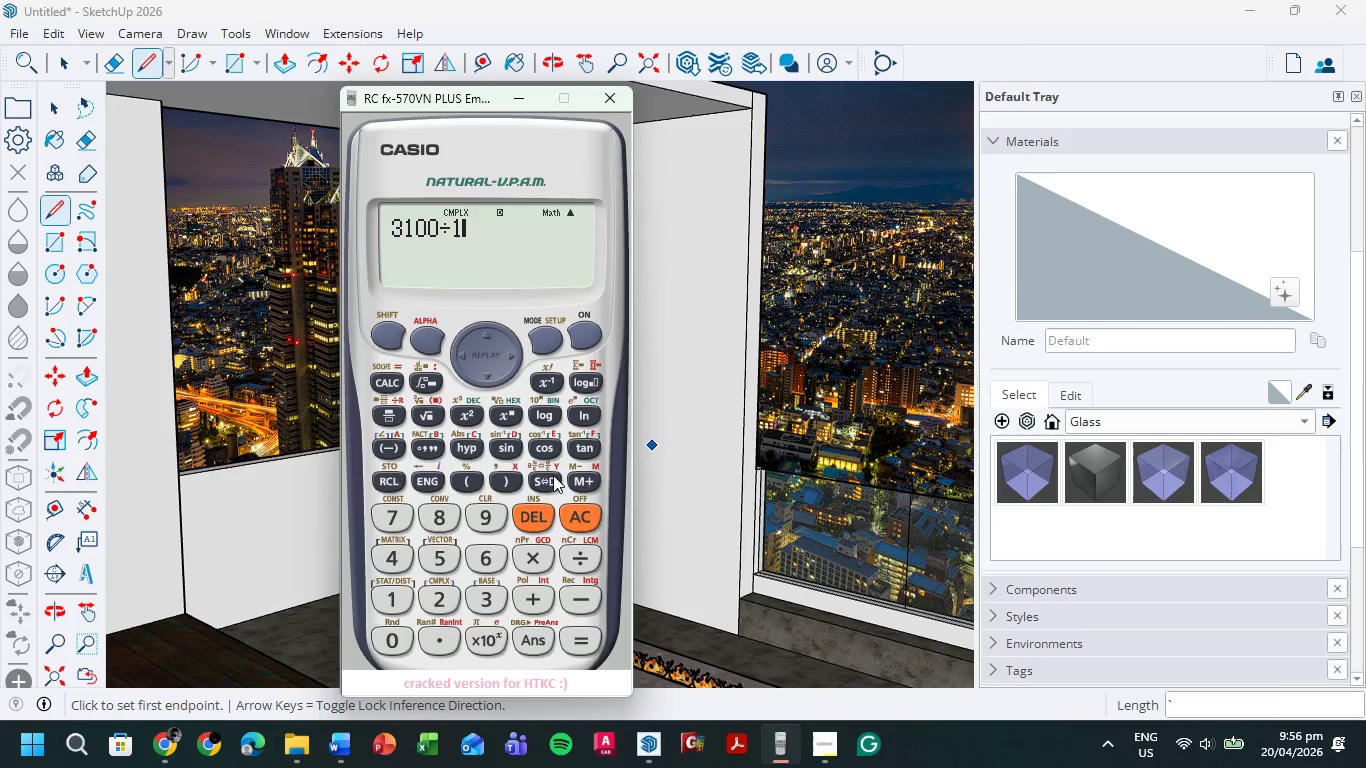 
key(Numpad0)
 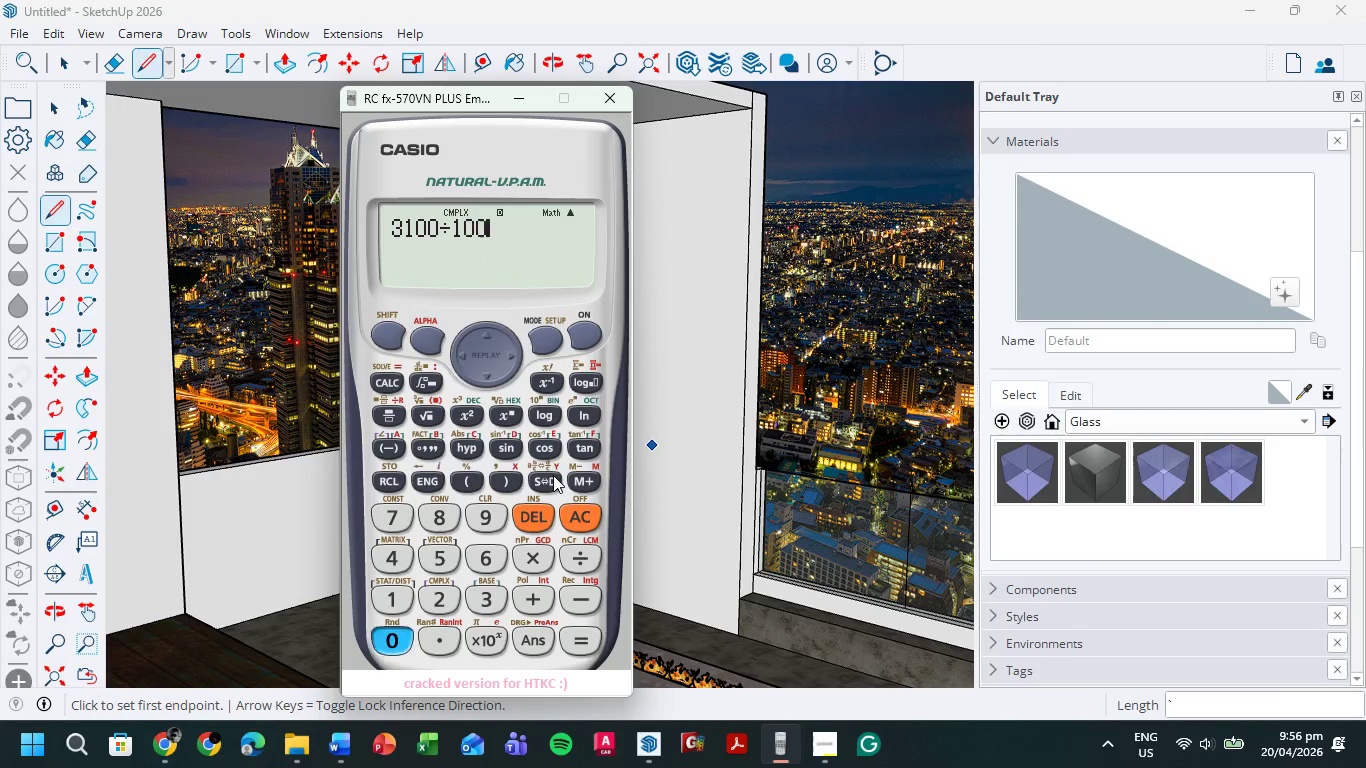 
key(Numpad0)
 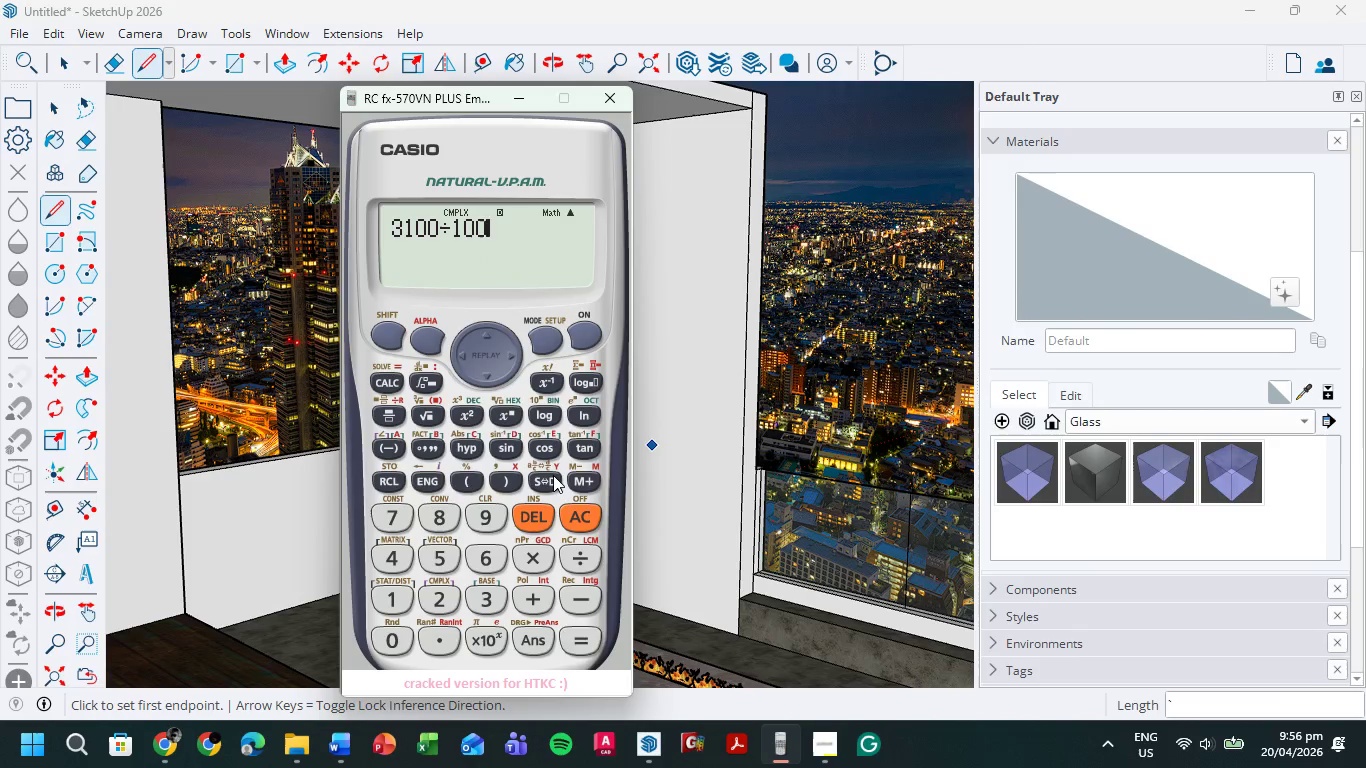 
key(NumpadEnter)
 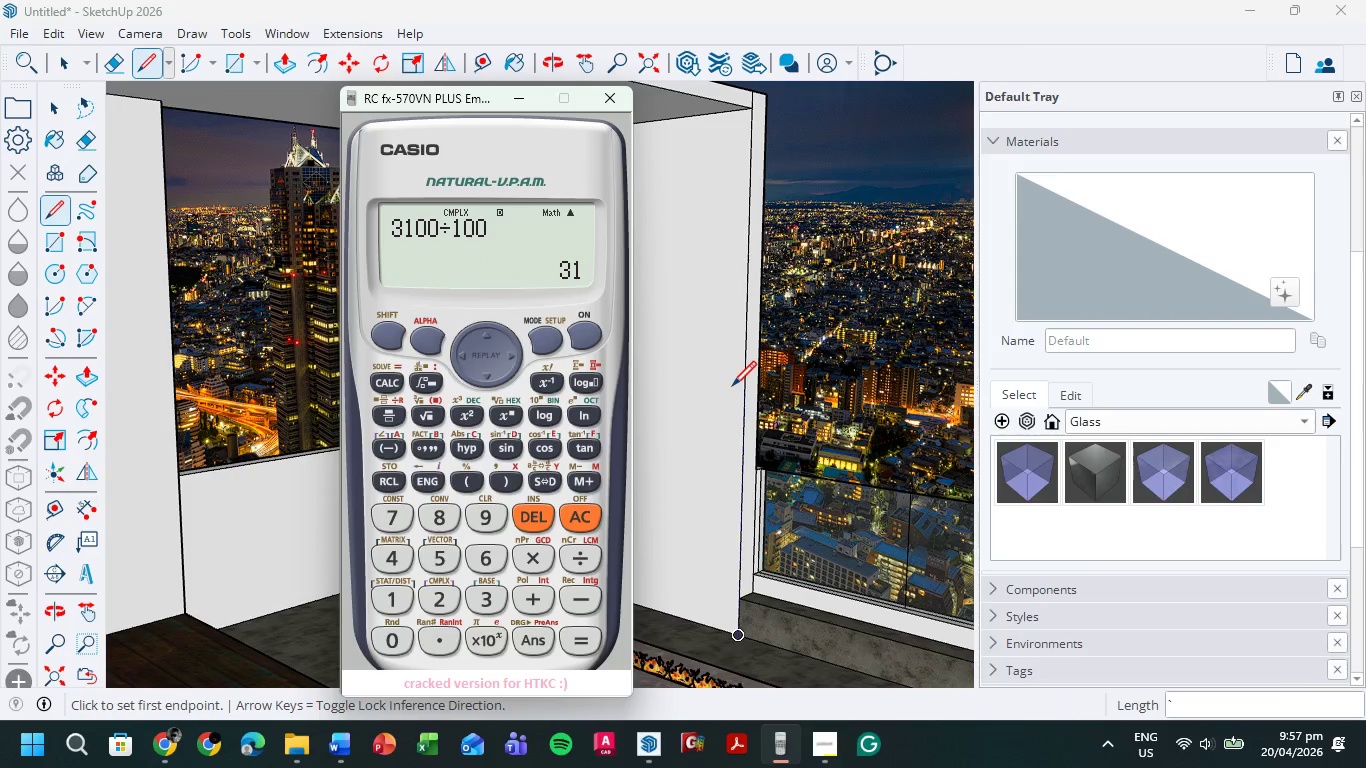 
wait(6.98)
 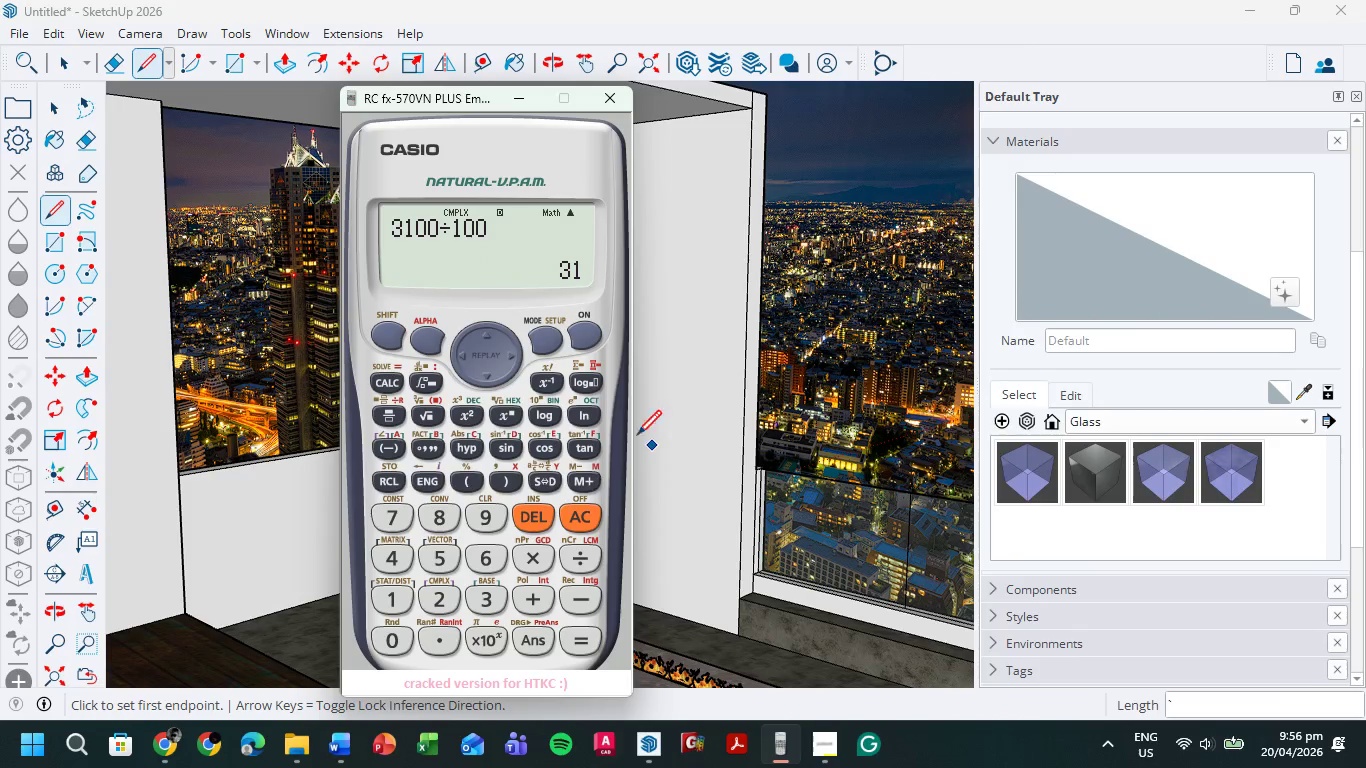 
key(ArrowLeft)
 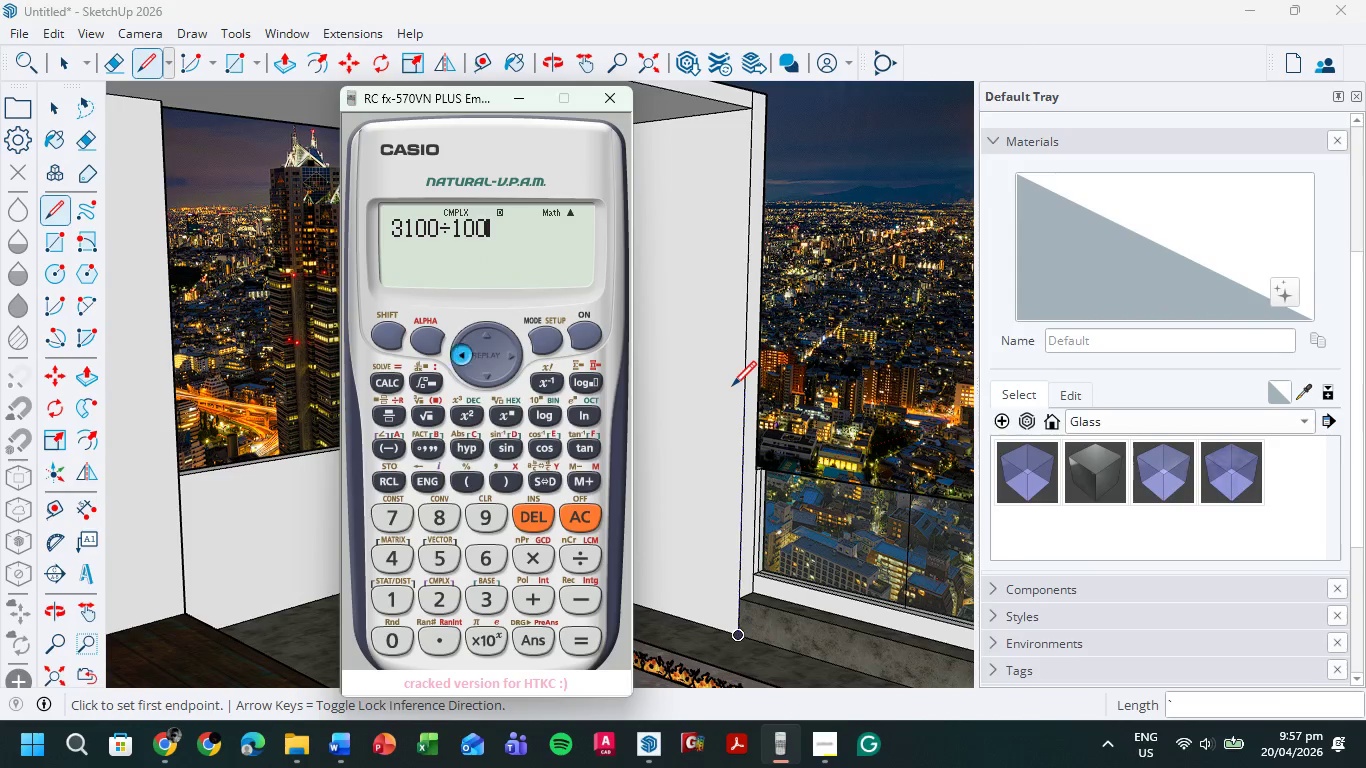 
key(ArrowLeft)
 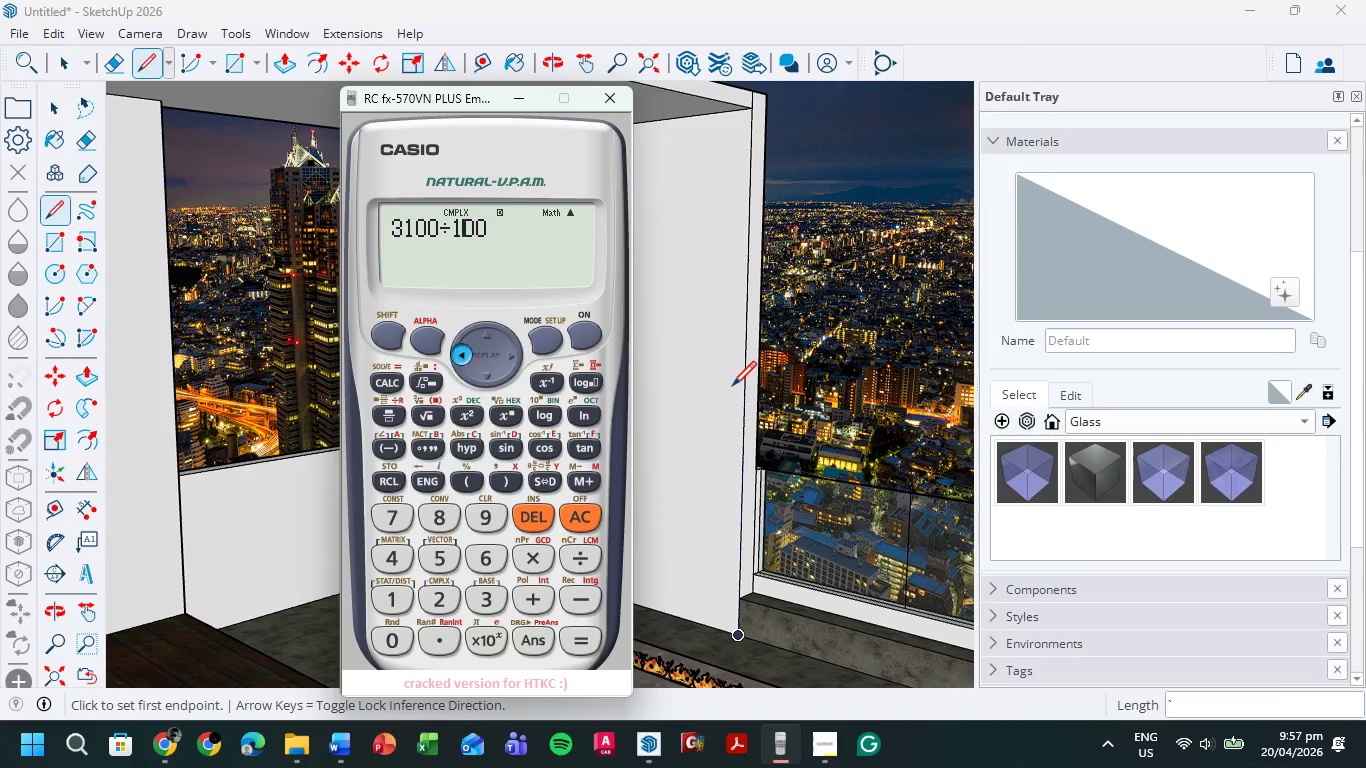 
key(ArrowLeft)
 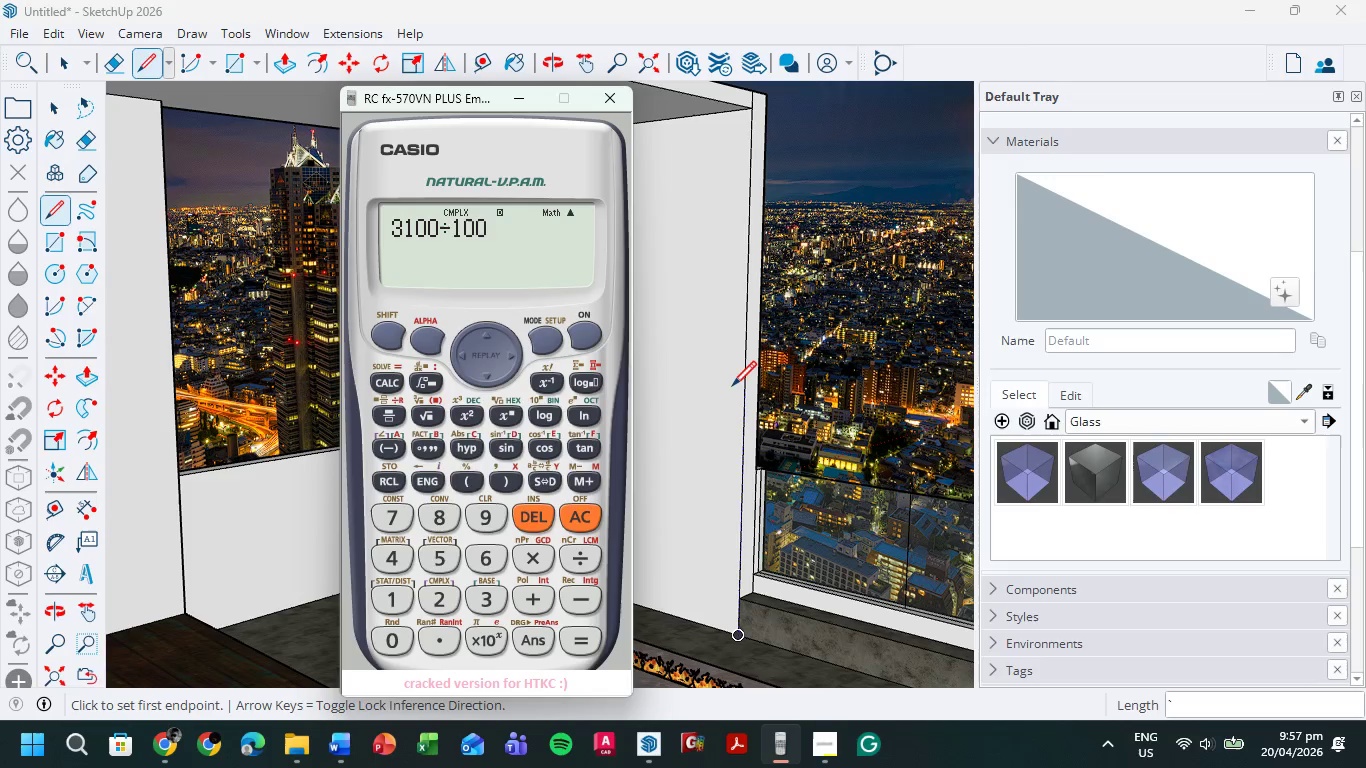 
key(Backspace)
 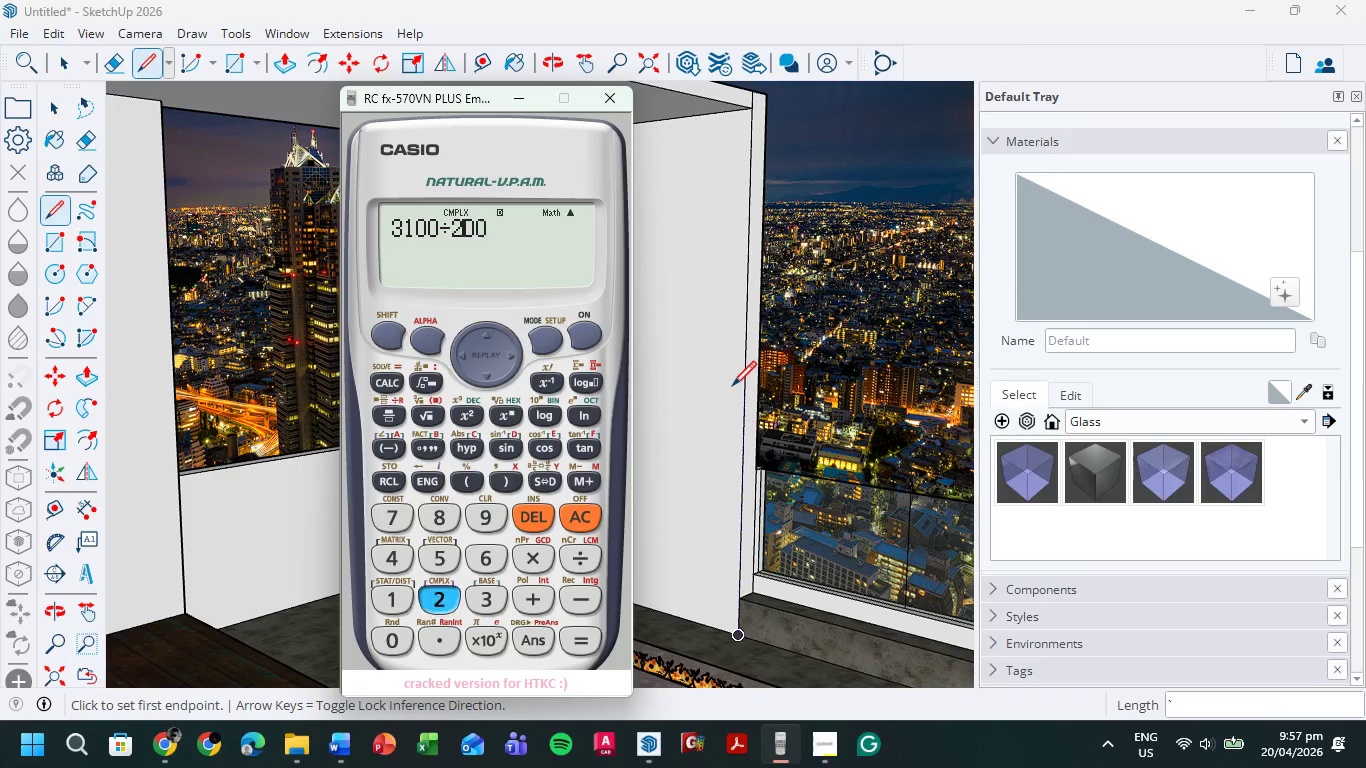 
key(Numpad2)
 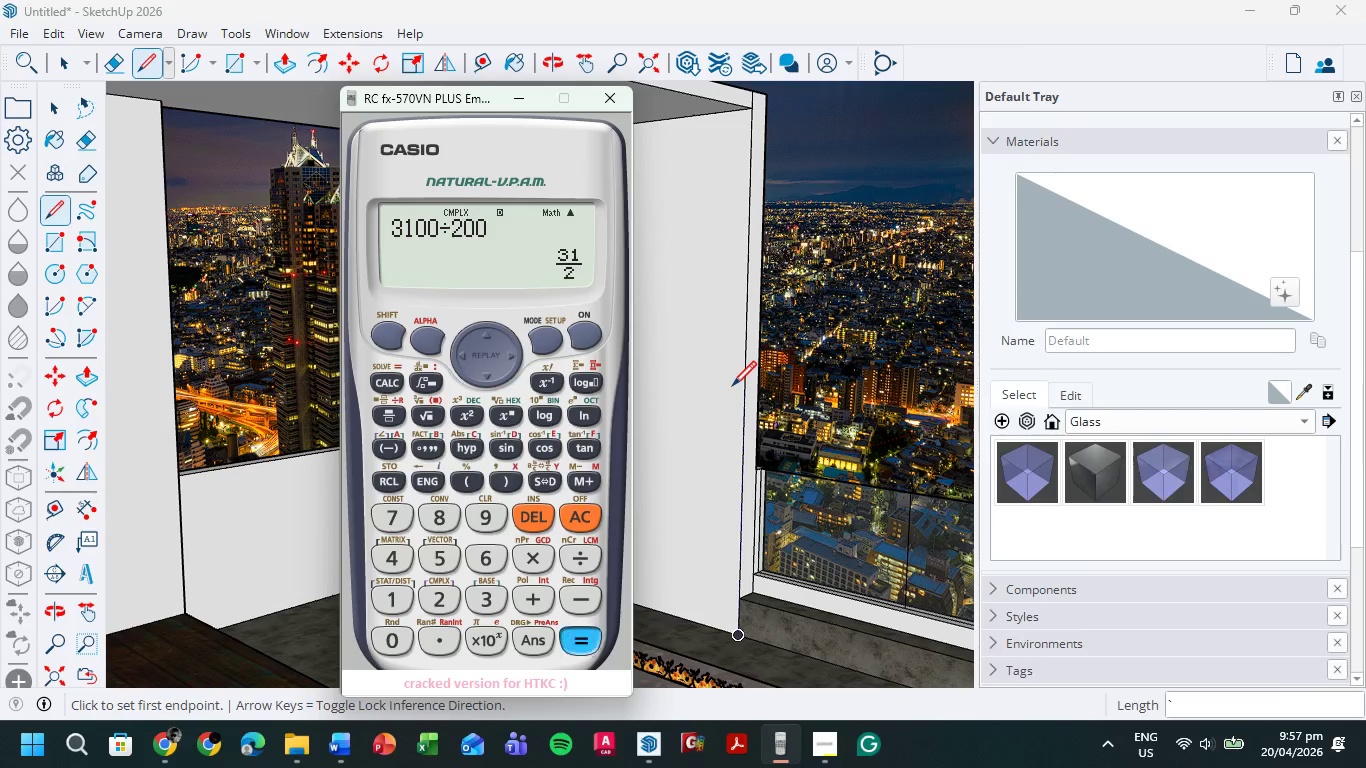 
key(NumpadEnter)
 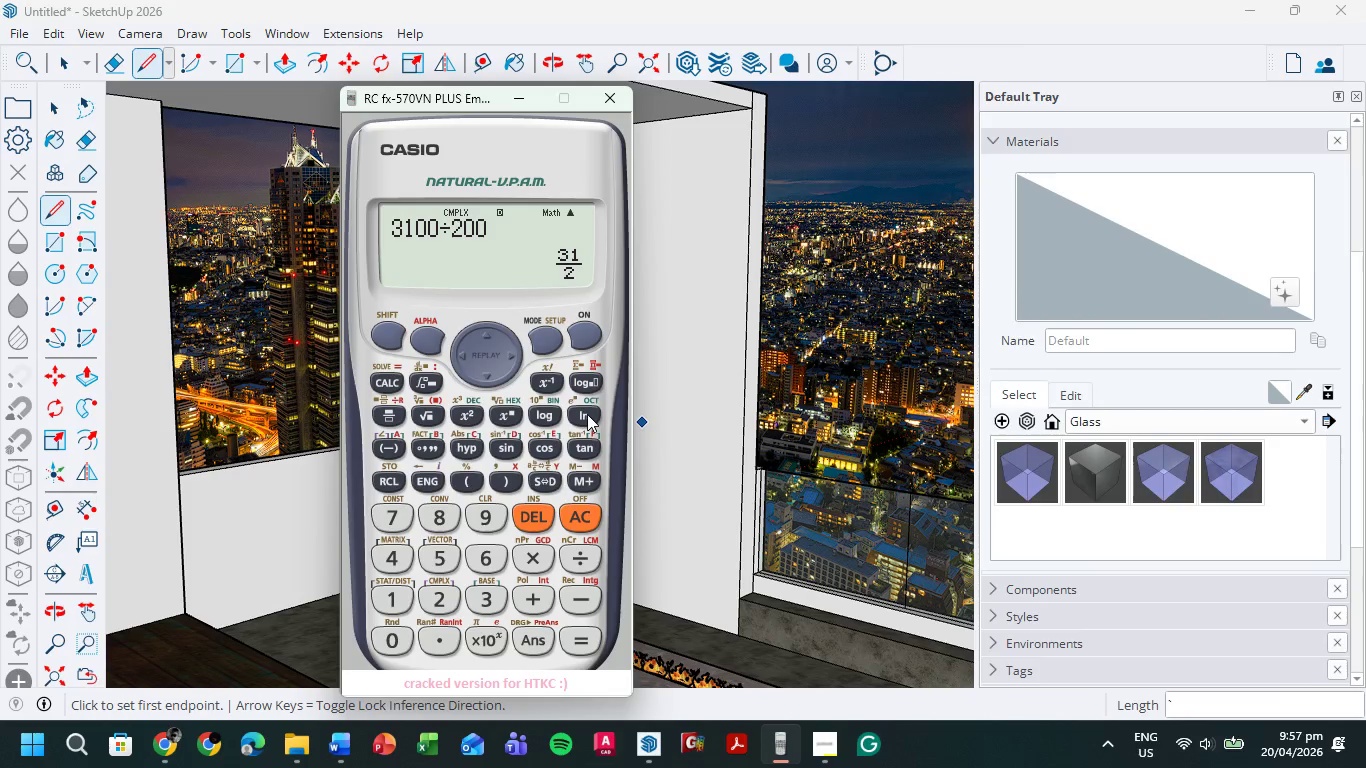 
key(ArrowLeft)
 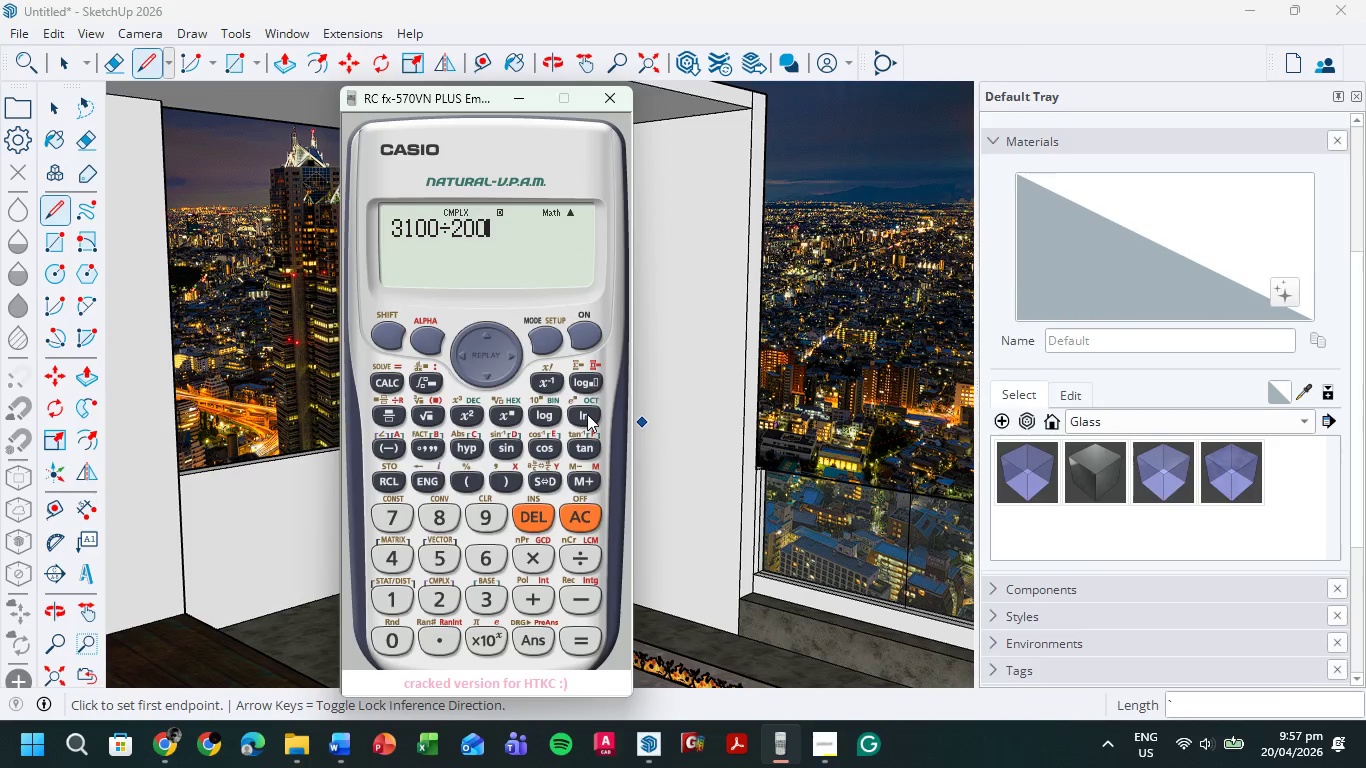 
key(ArrowLeft)
 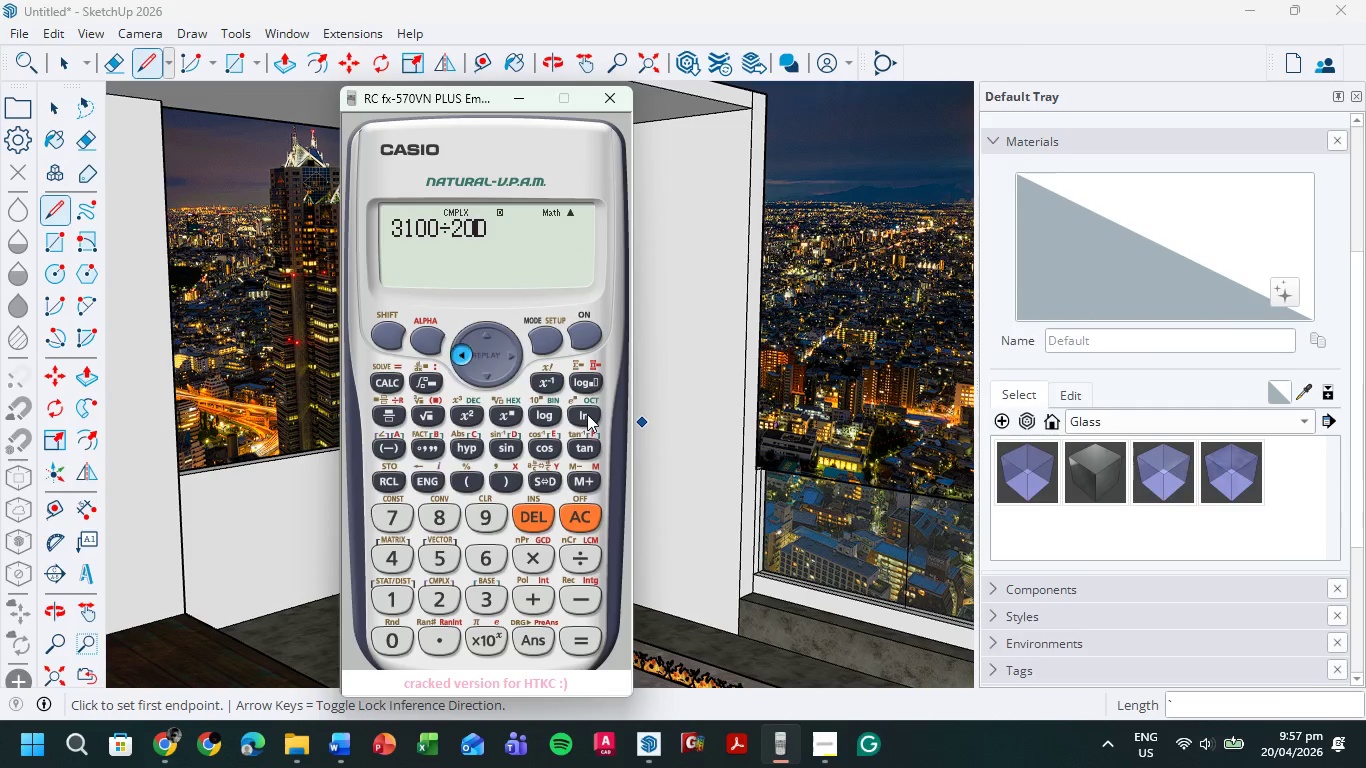 
key(ArrowLeft)
 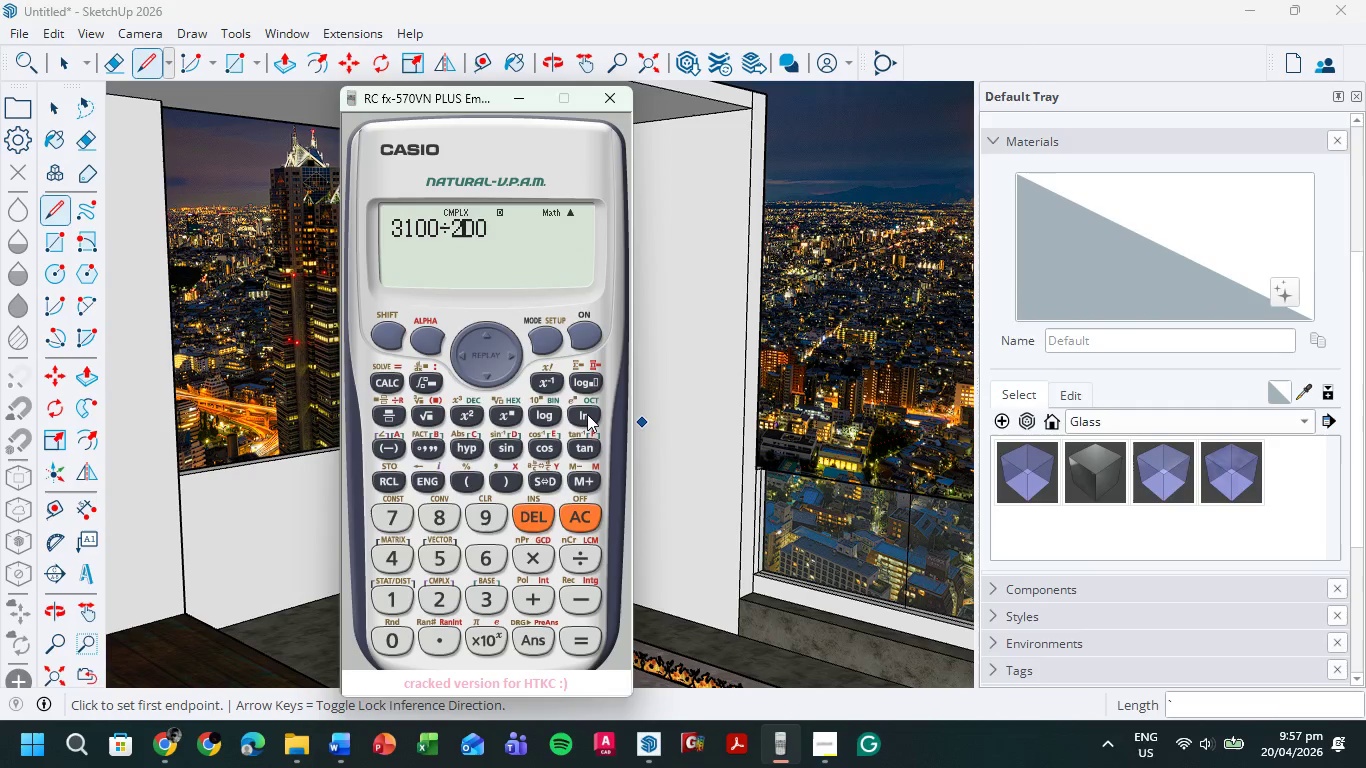 
key(Backspace)
 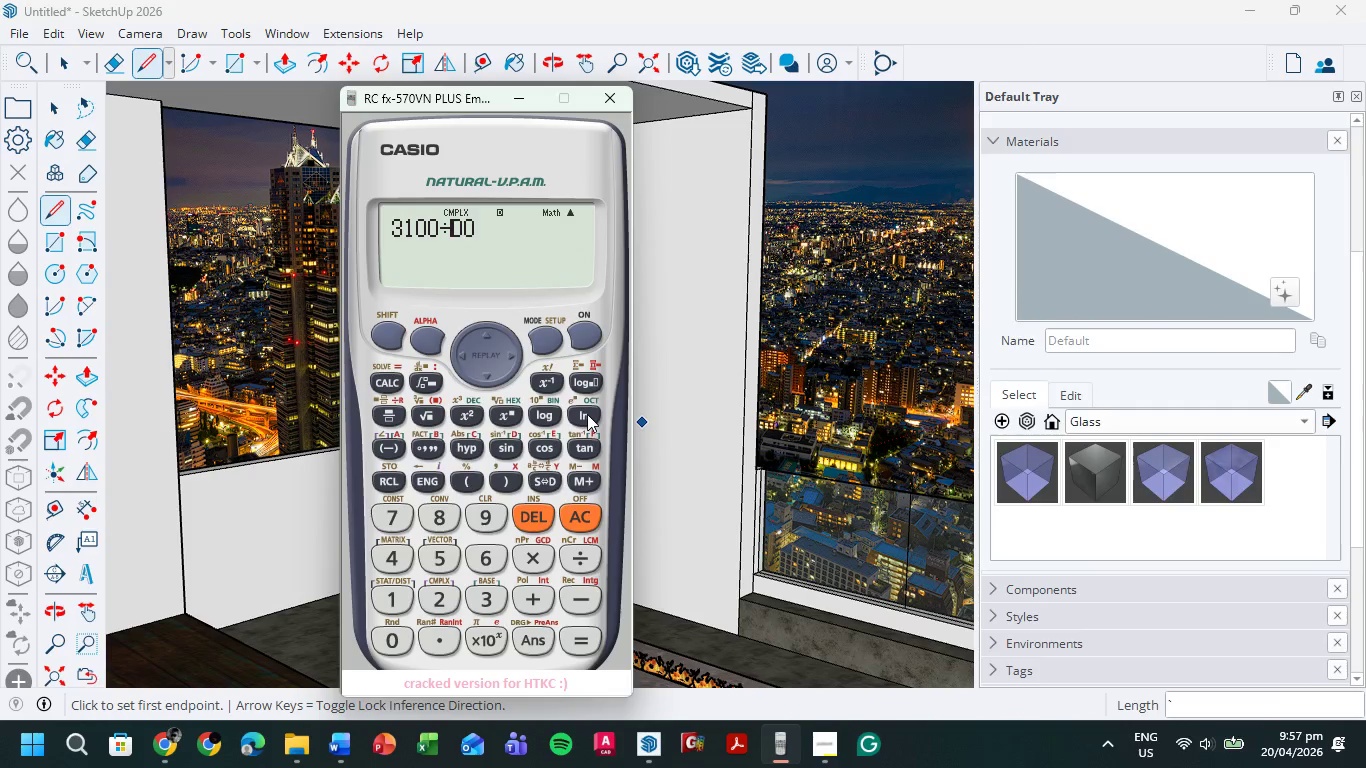 
key(Numpad3)
 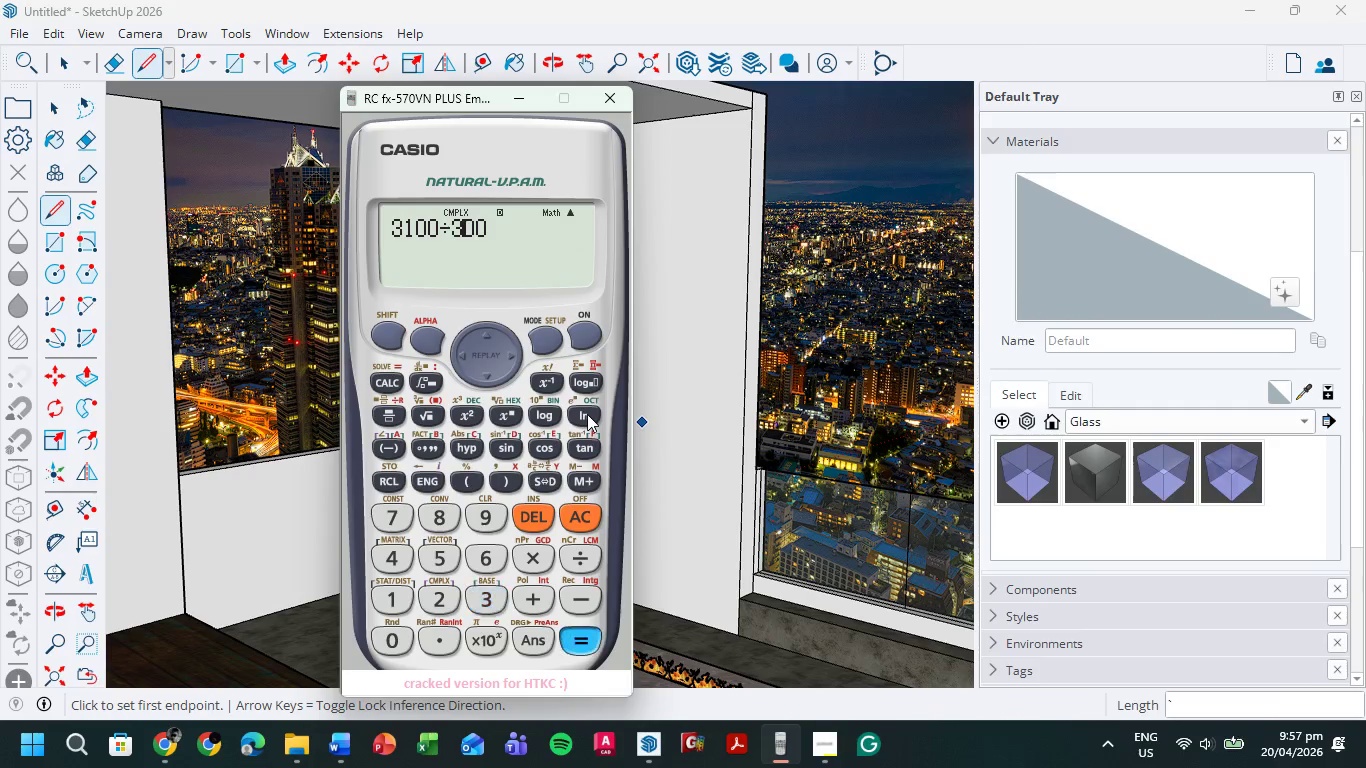 
key(NumpadEnter)
 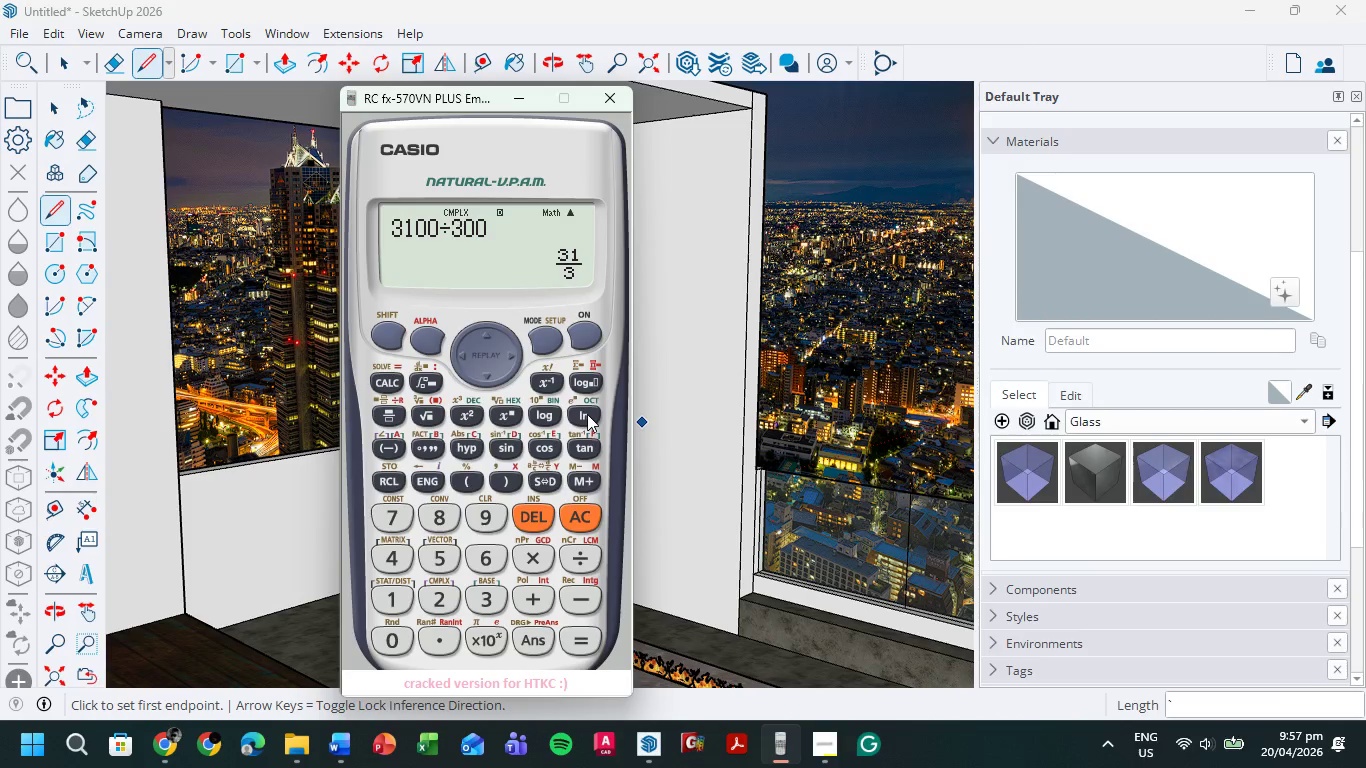 
key(ArrowLeft)
 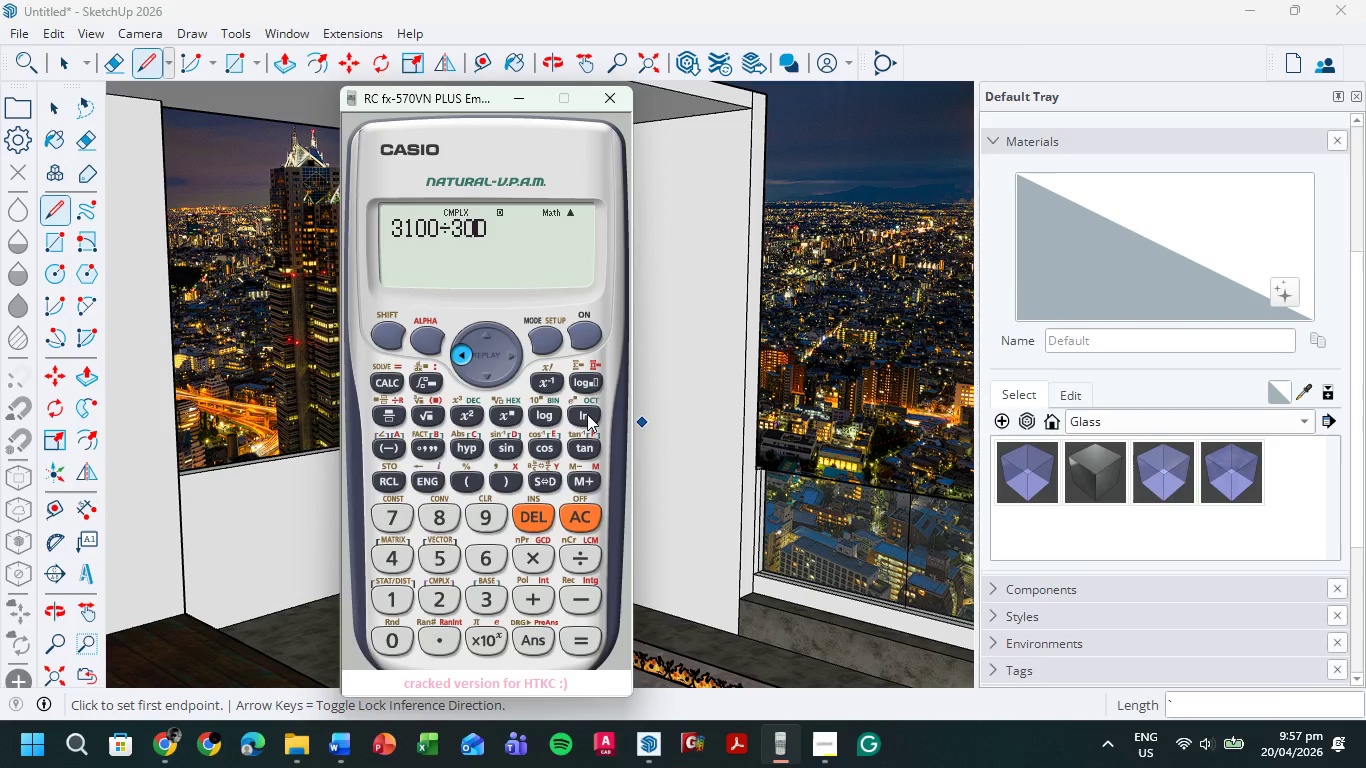 
key(ArrowLeft)
 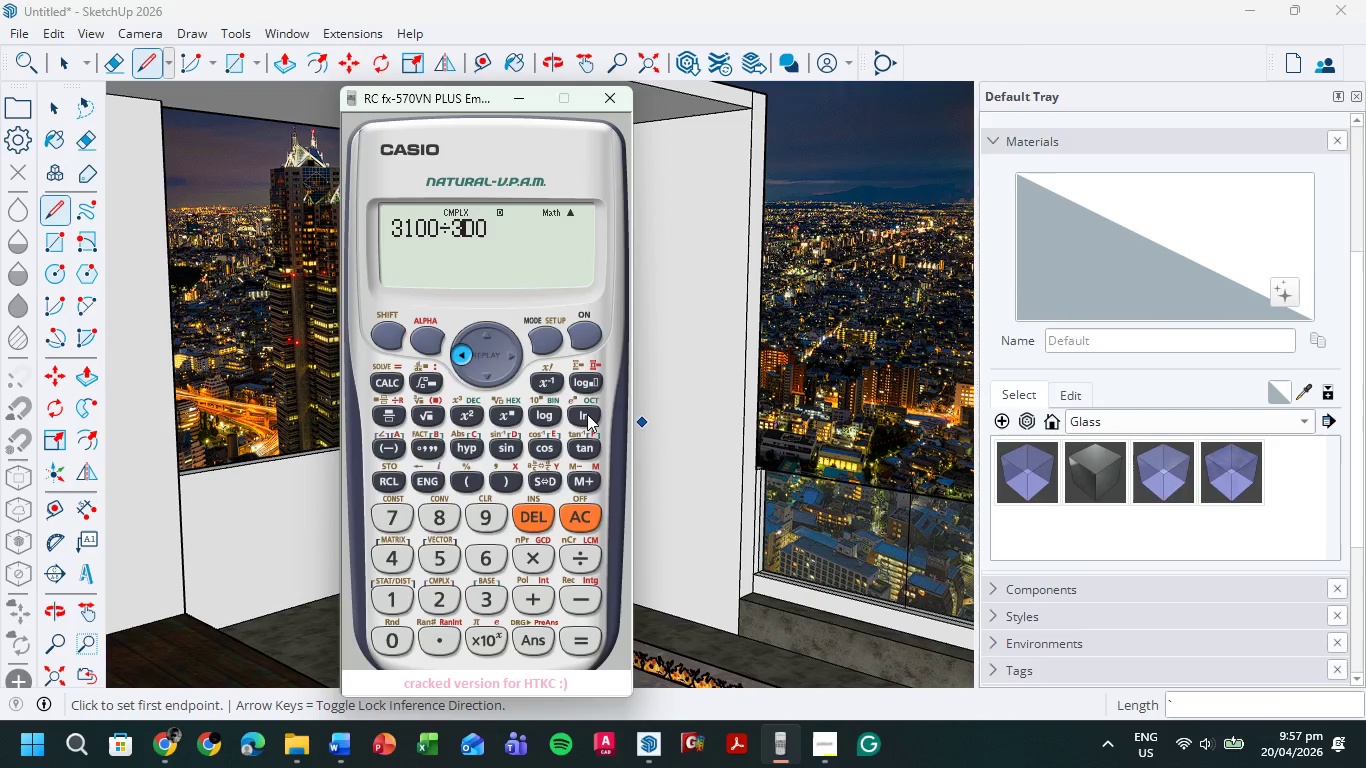 
key(ArrowLeft)
 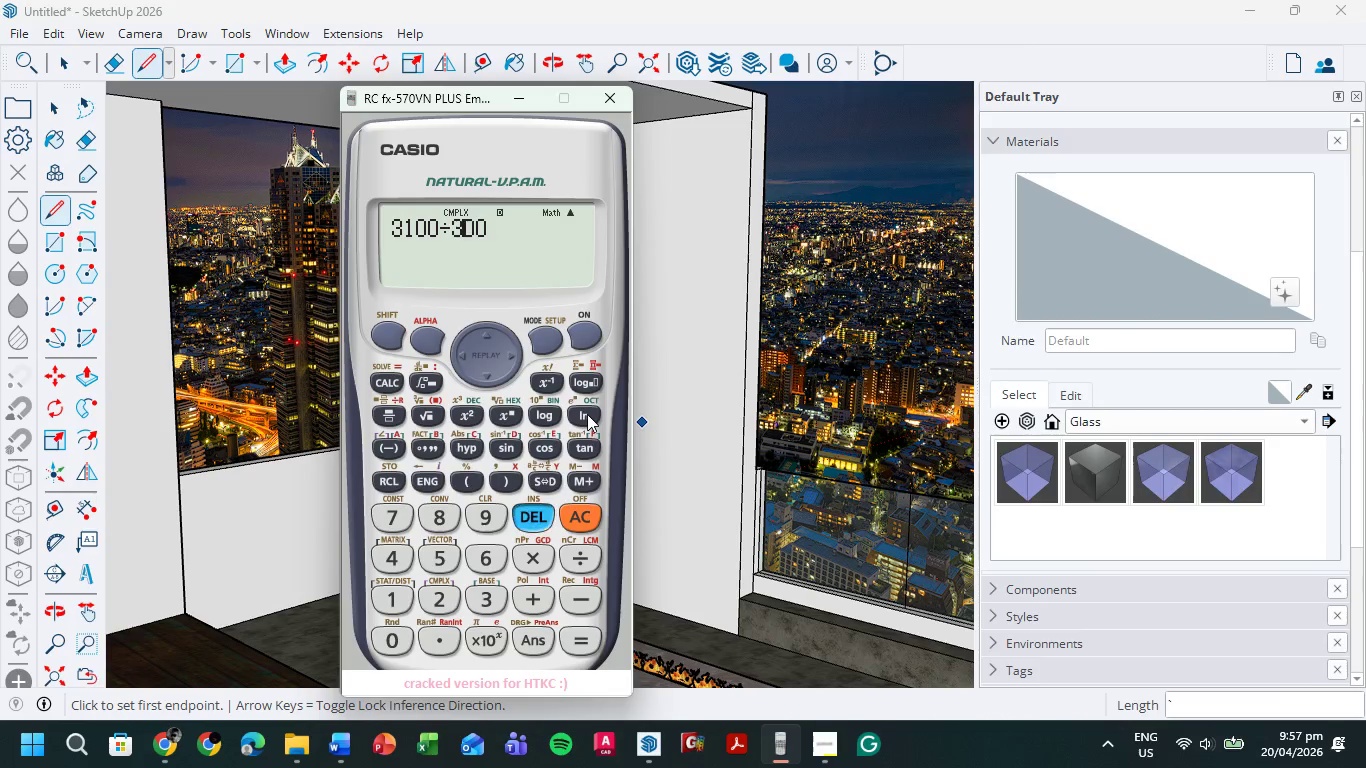 
key(Backspace)
 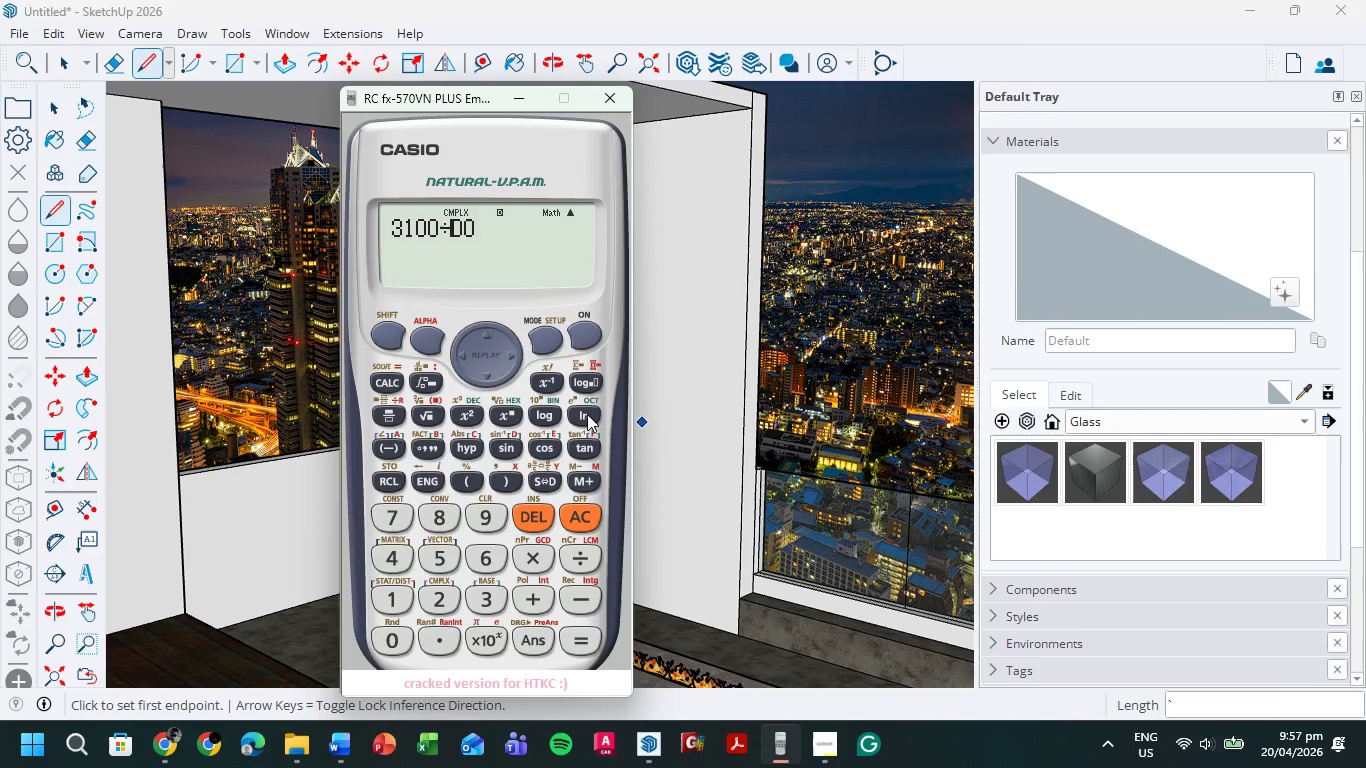 
key(Numpad4)
 